 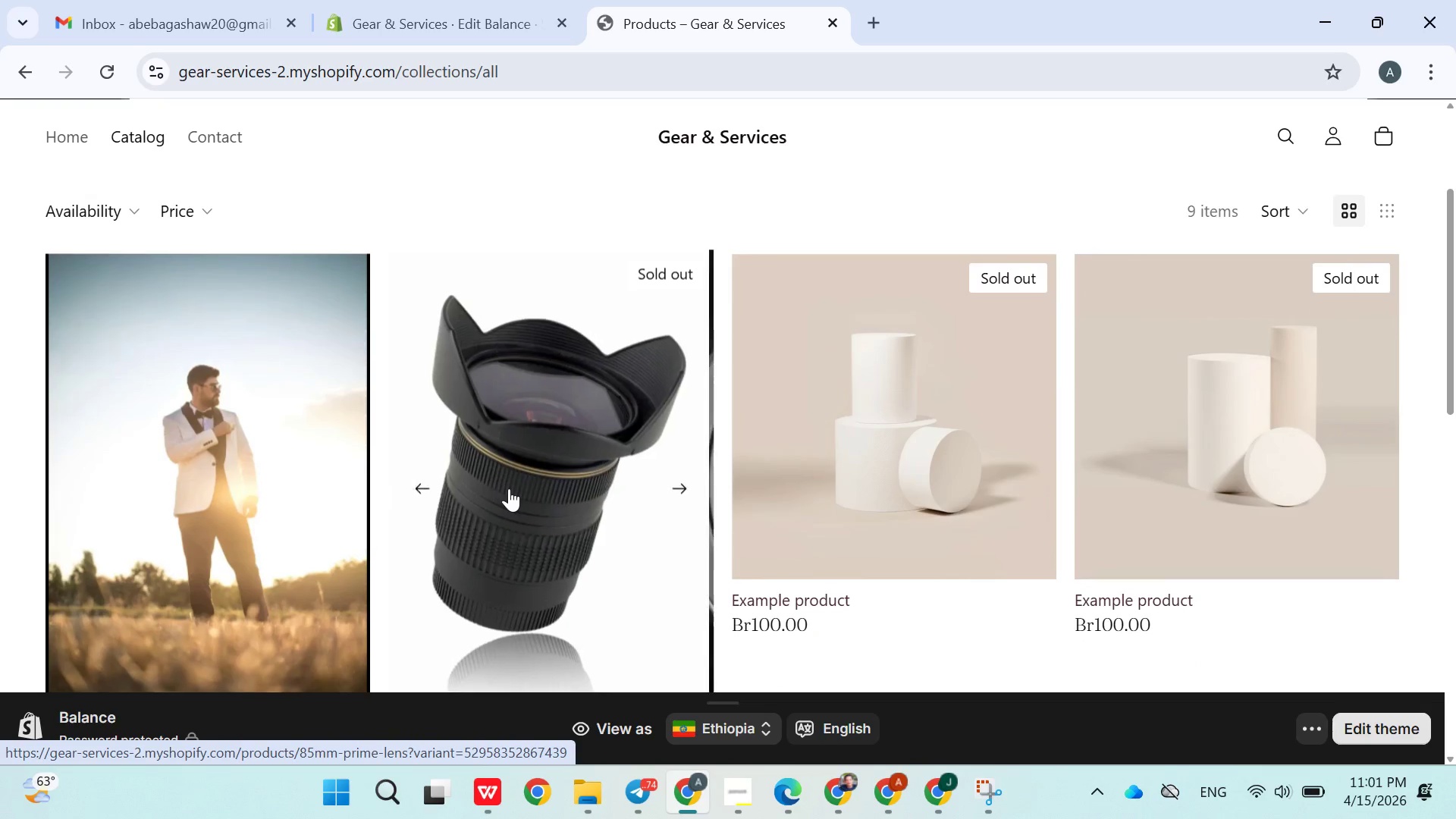 
mouse_move([333, 570])
 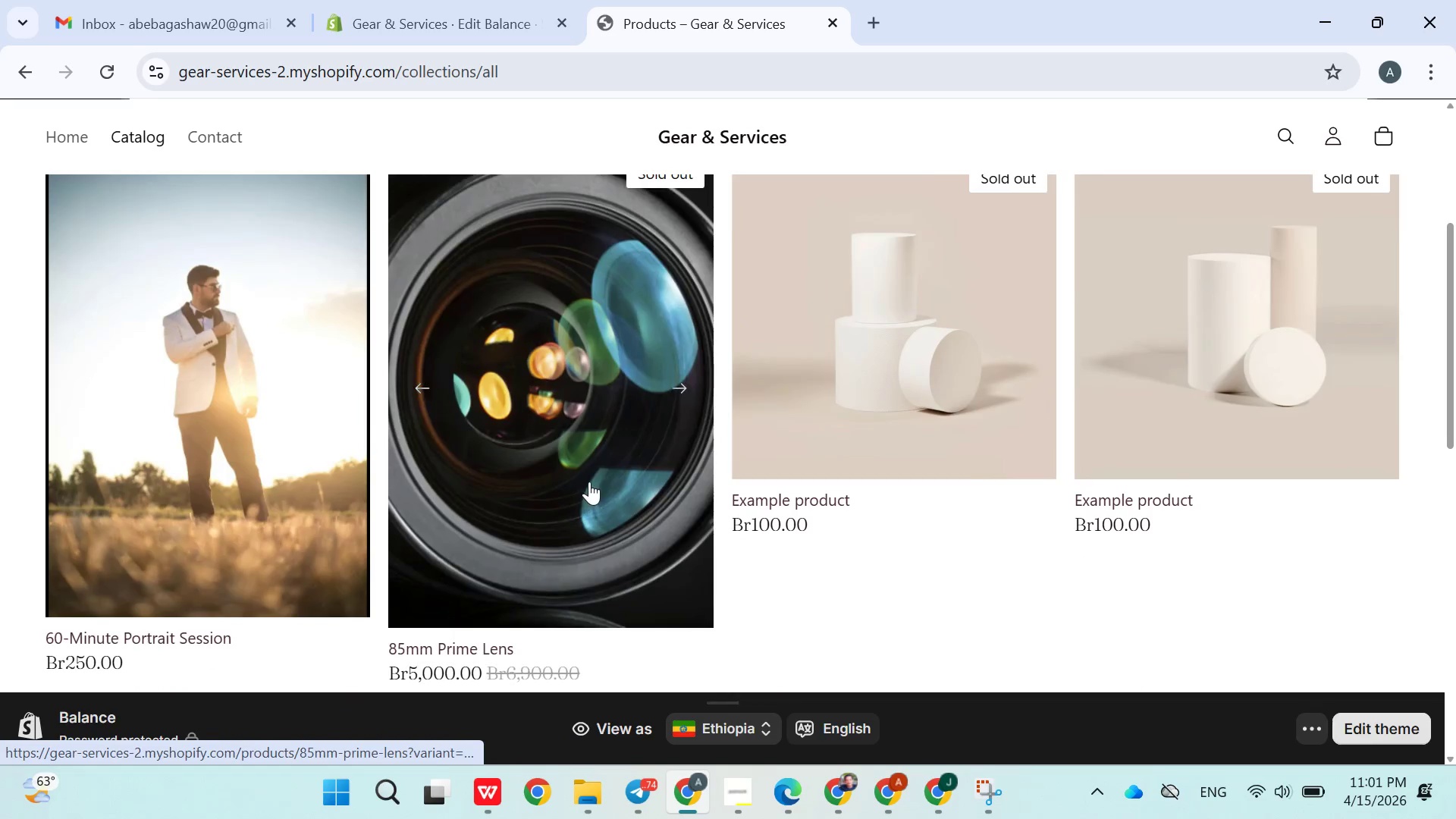 
mouse_move([720, 392])
 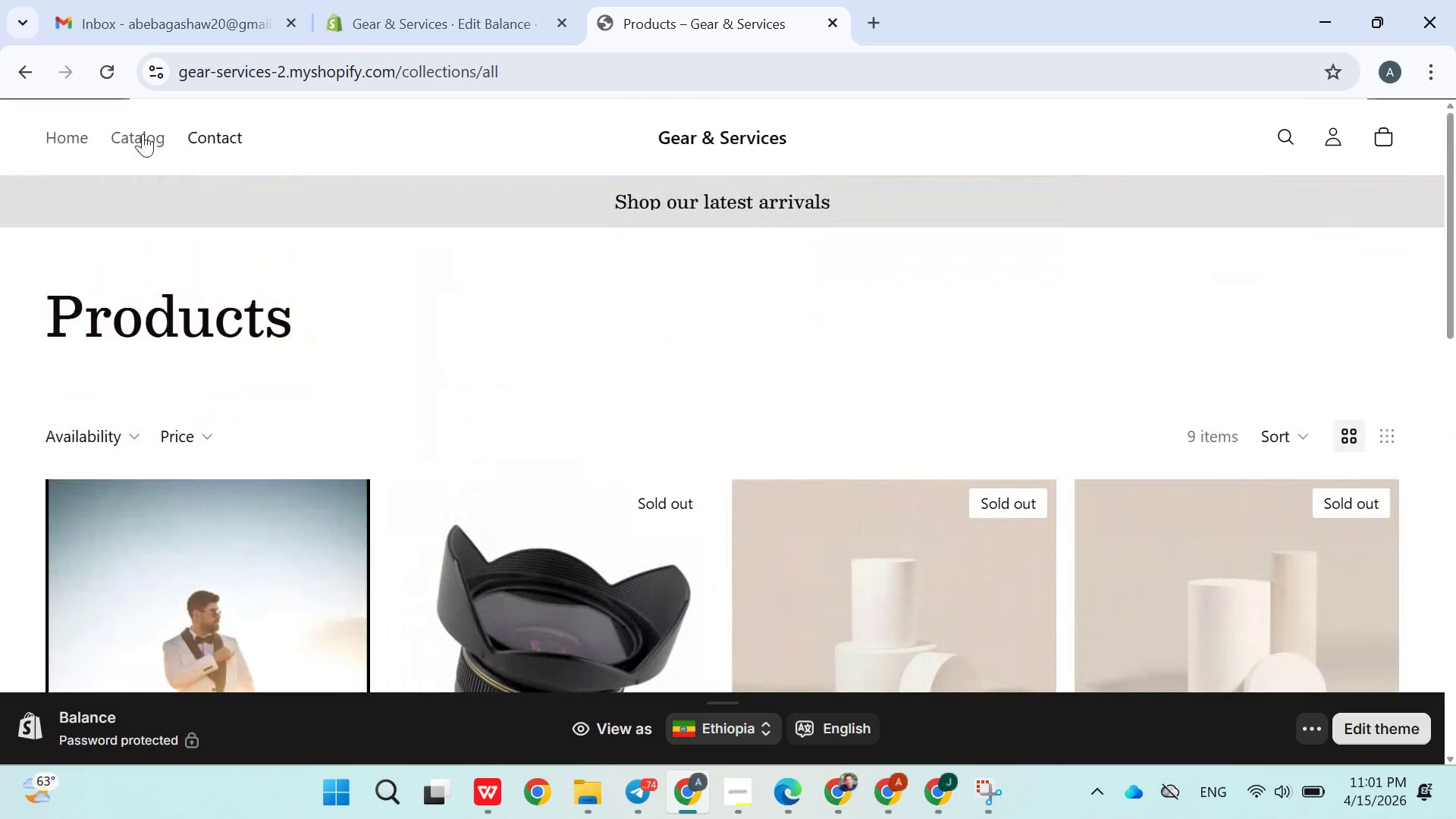 
left_click([143, 133])
 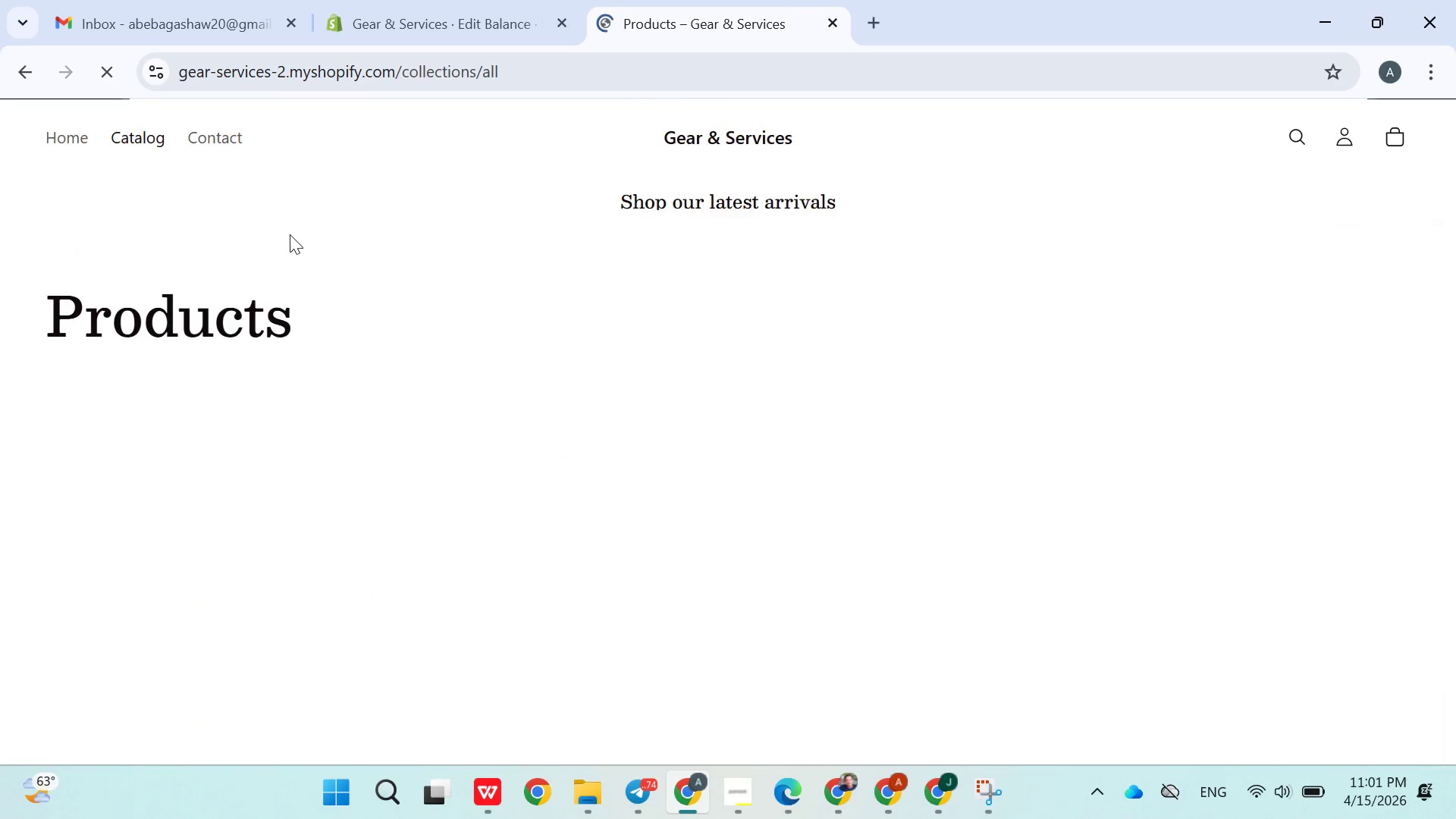 
left_click([75, 143])
 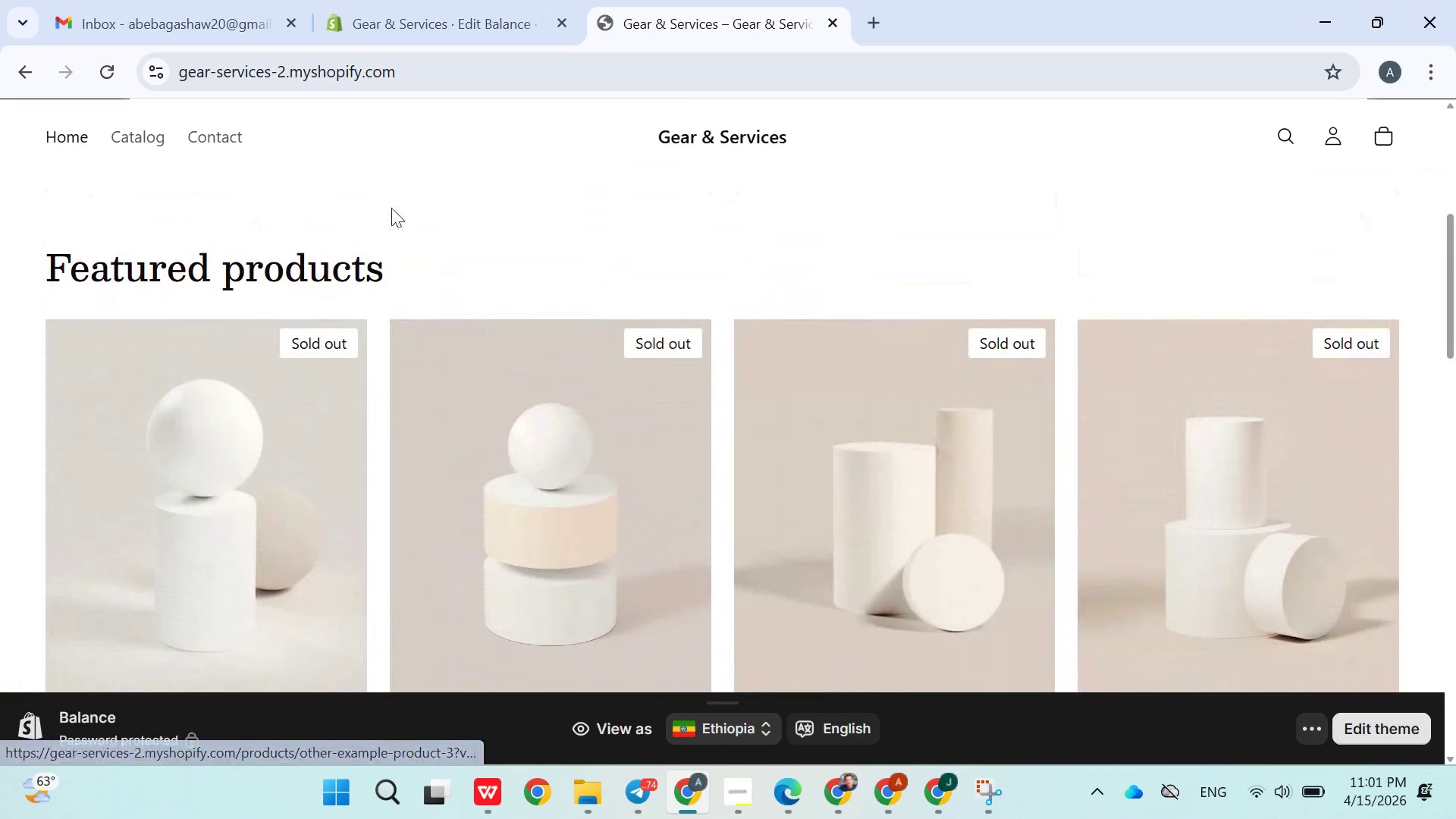 
wait(28.47)
 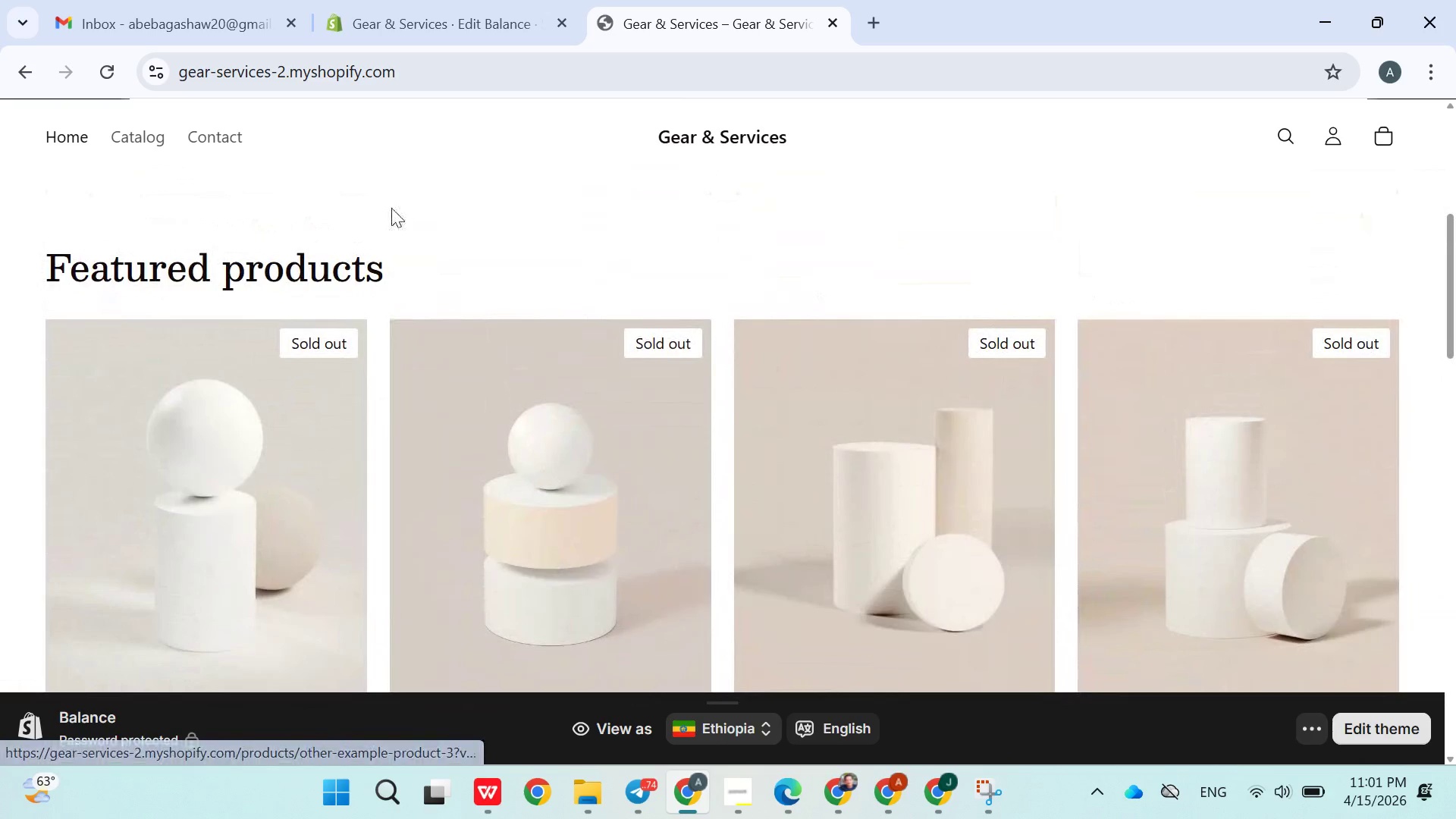 
left_click([470, 39])
 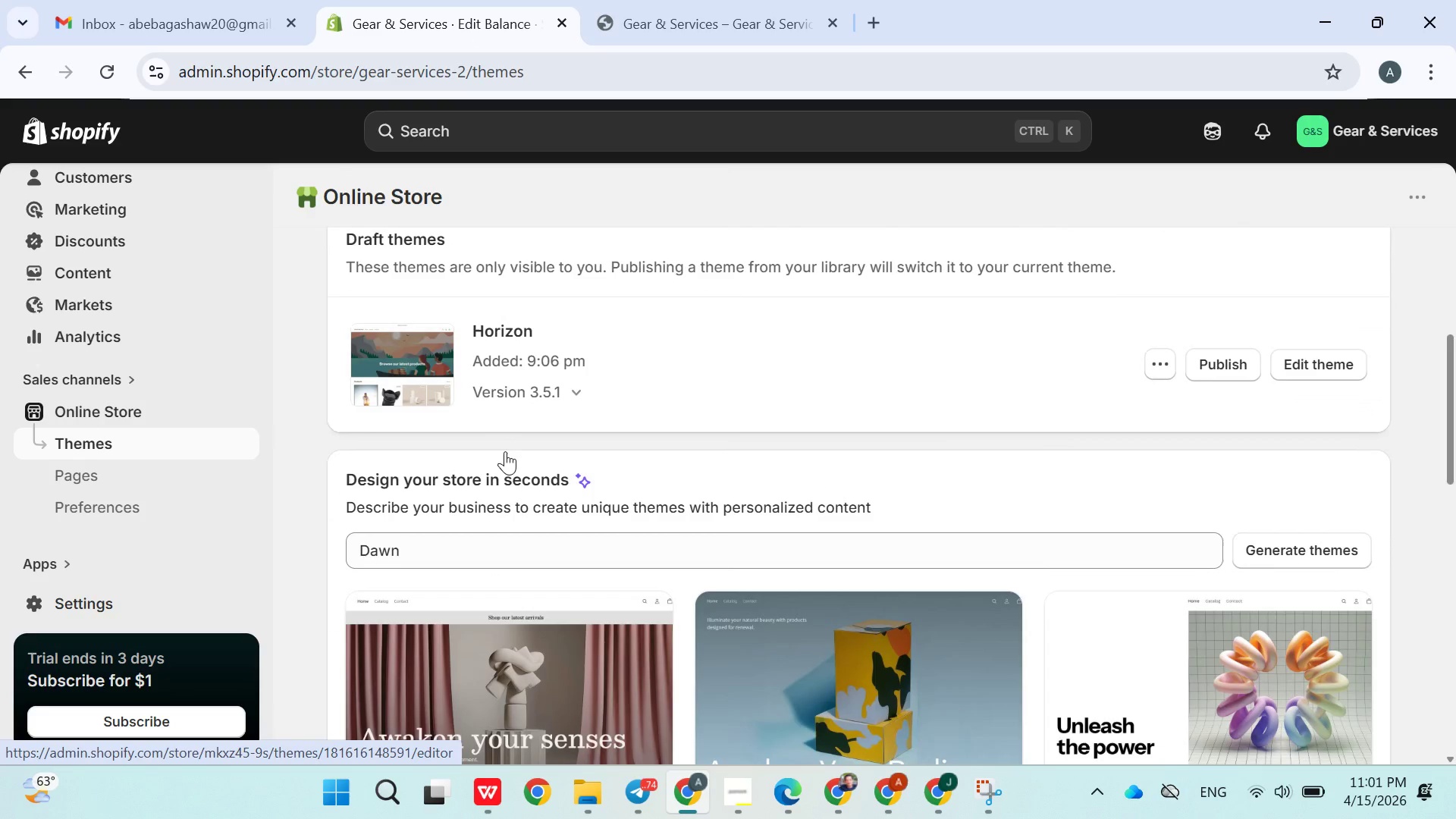 
mouse_move([734, 758])
 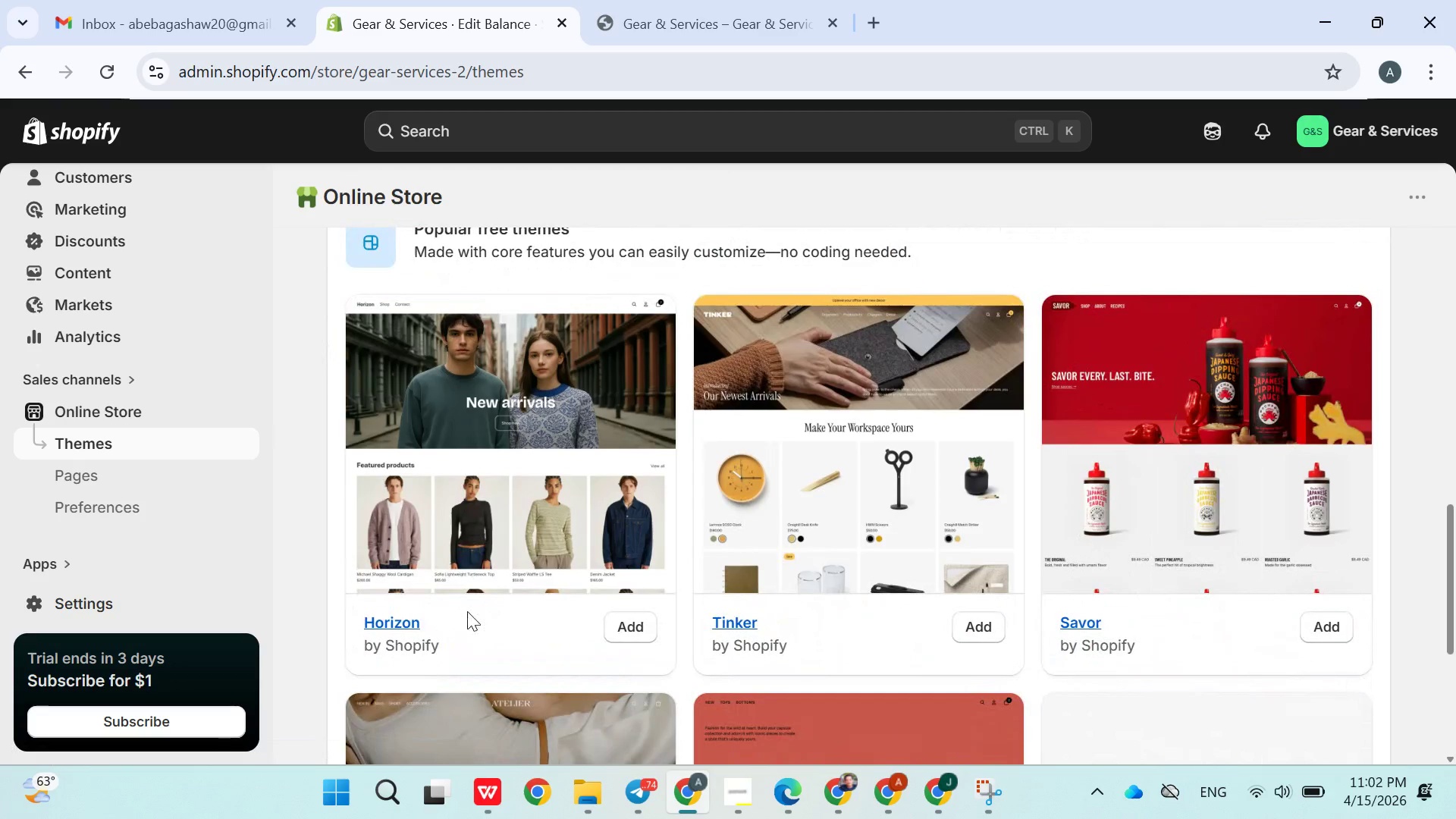 
wait(13.5)
 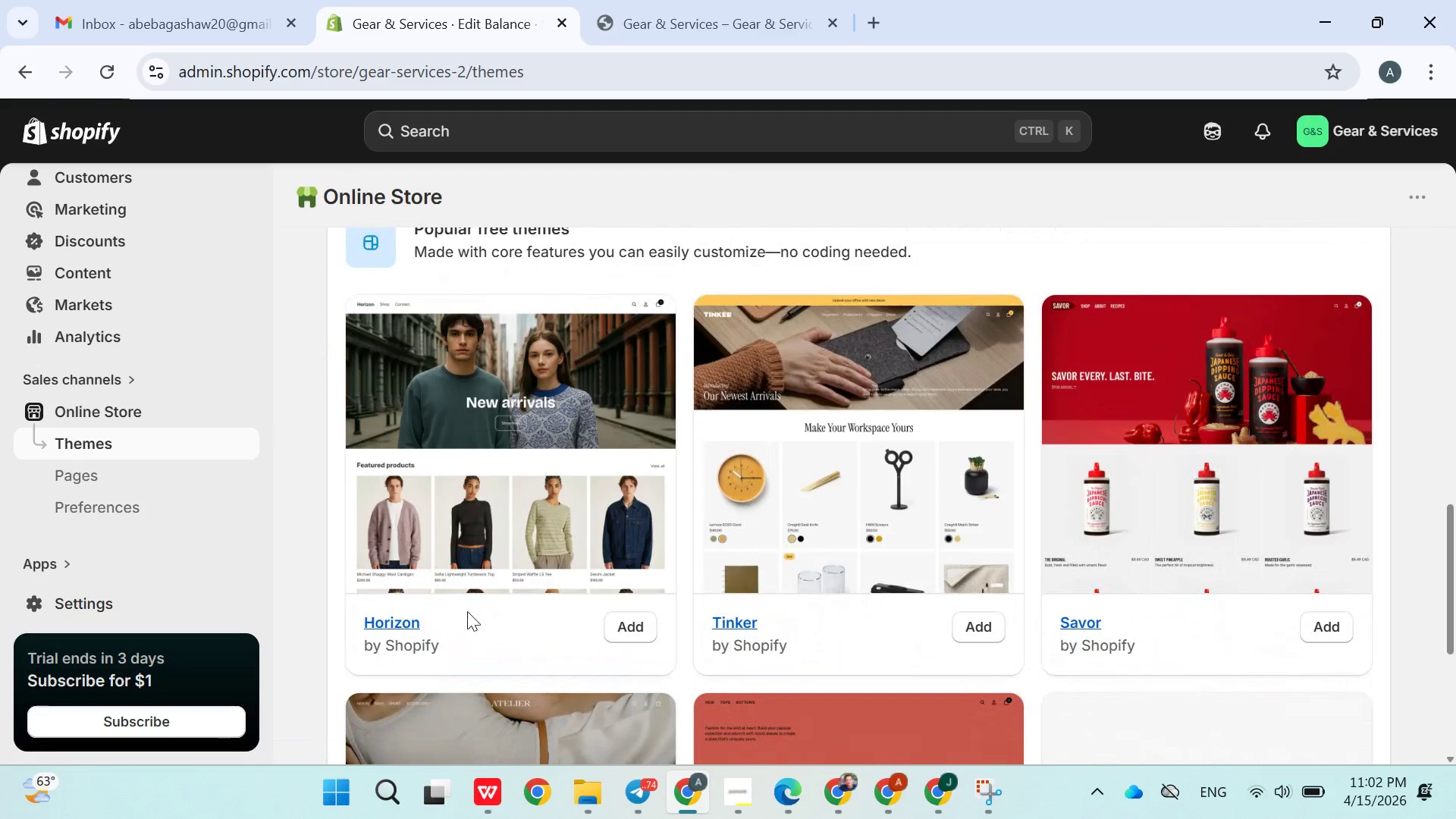 
left_click([92, 262])
 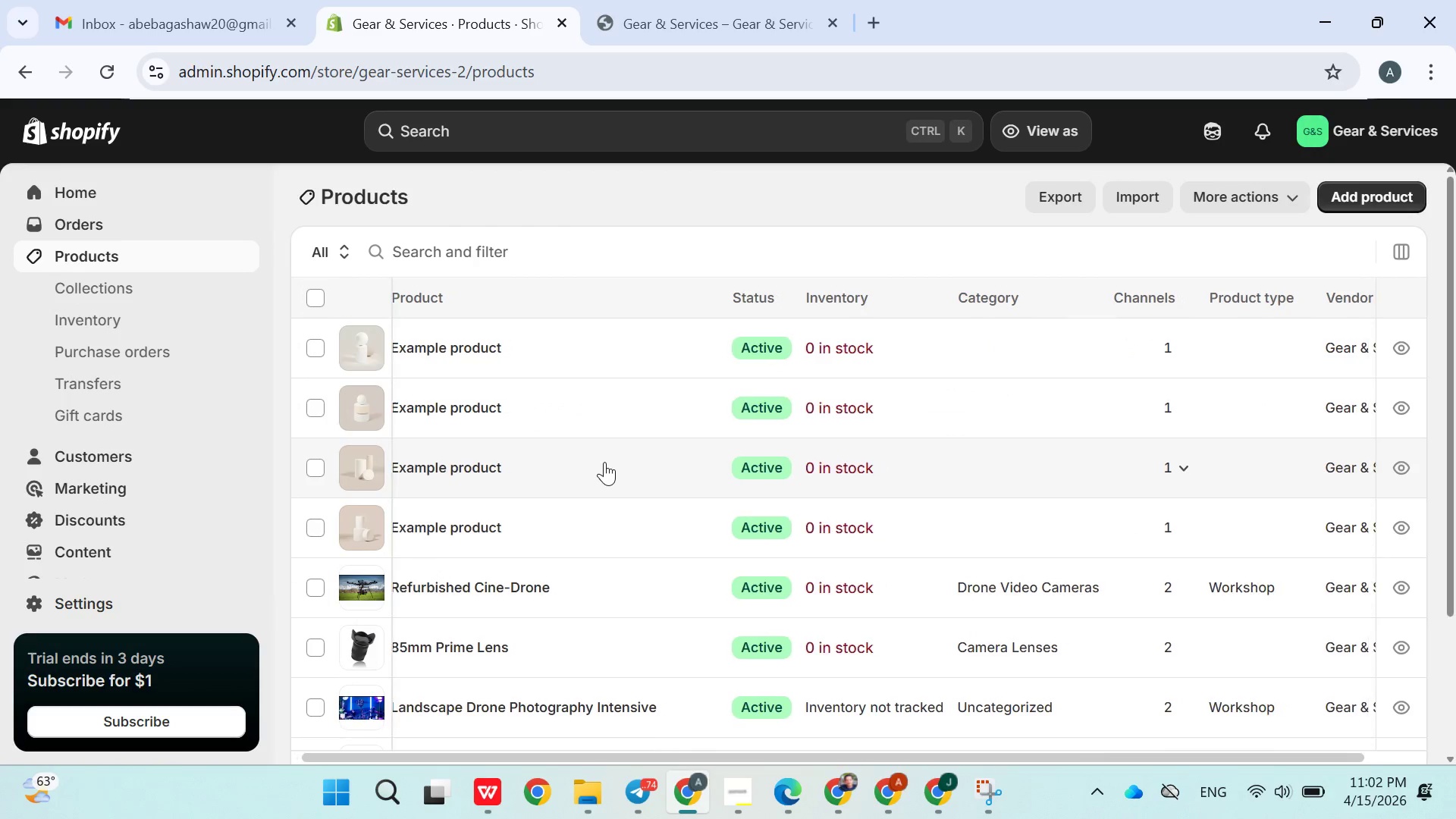 
wait(6.09)
 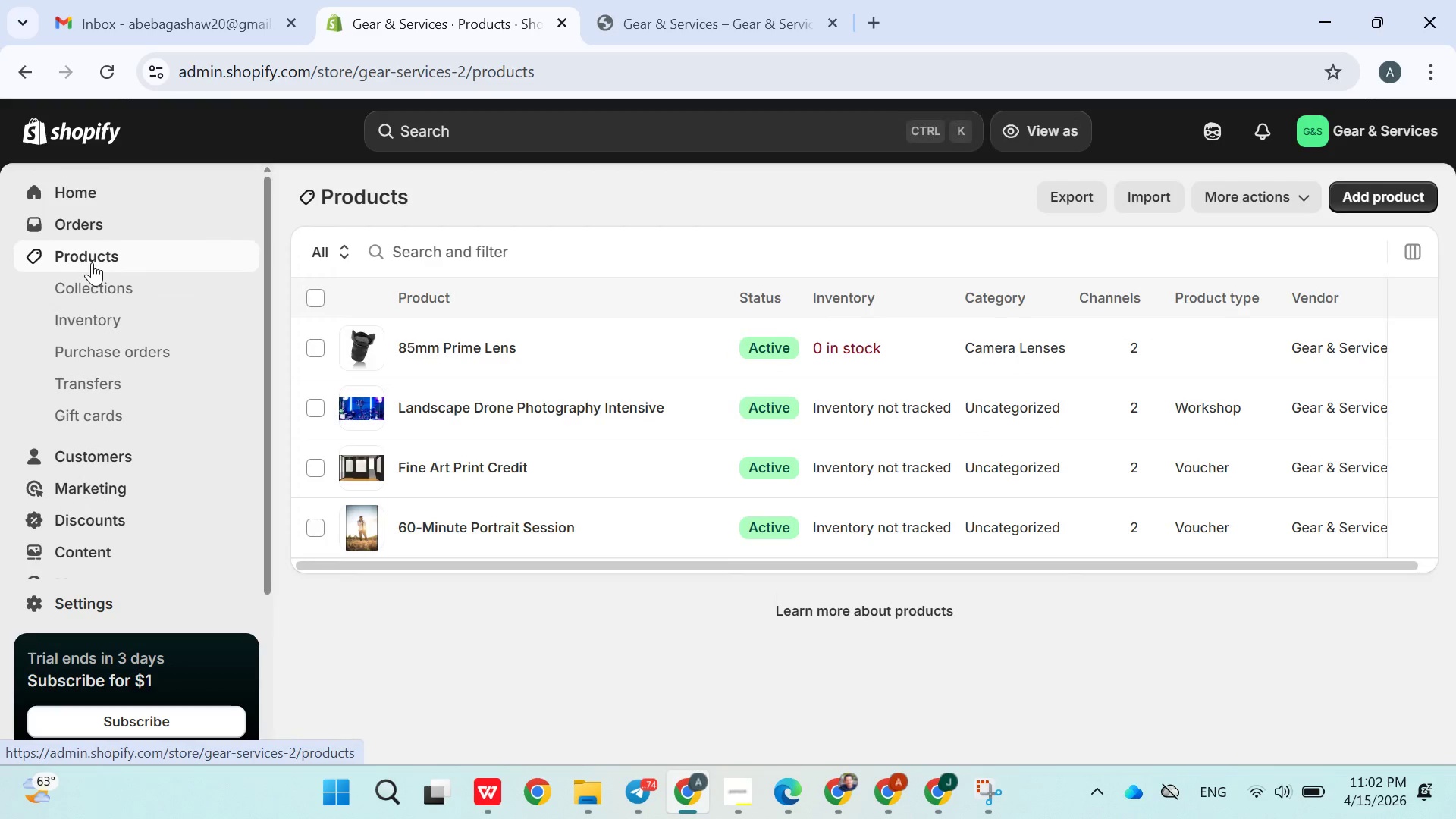 
left_click([328, 525])
 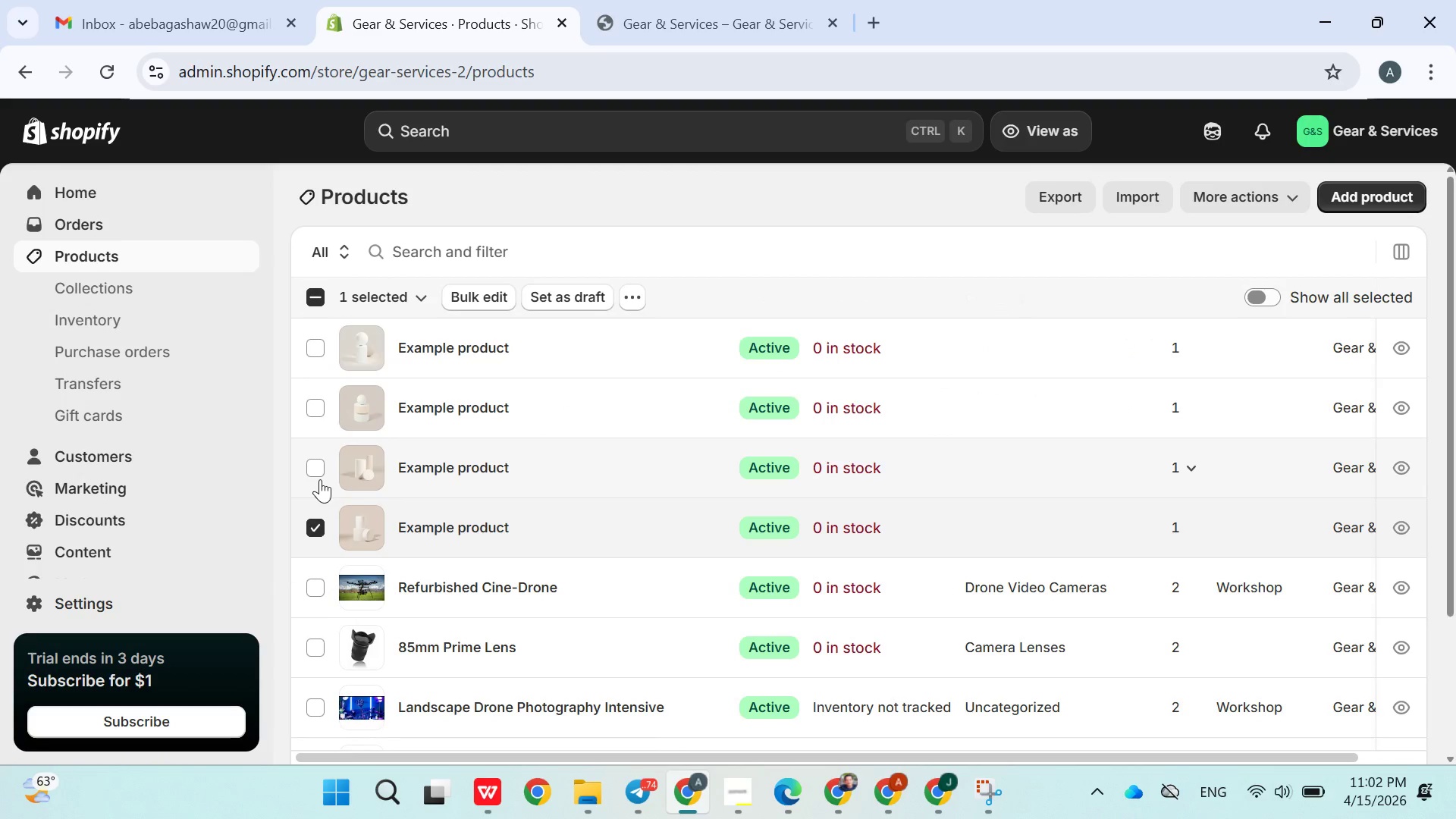 
left_click([319, 472])
 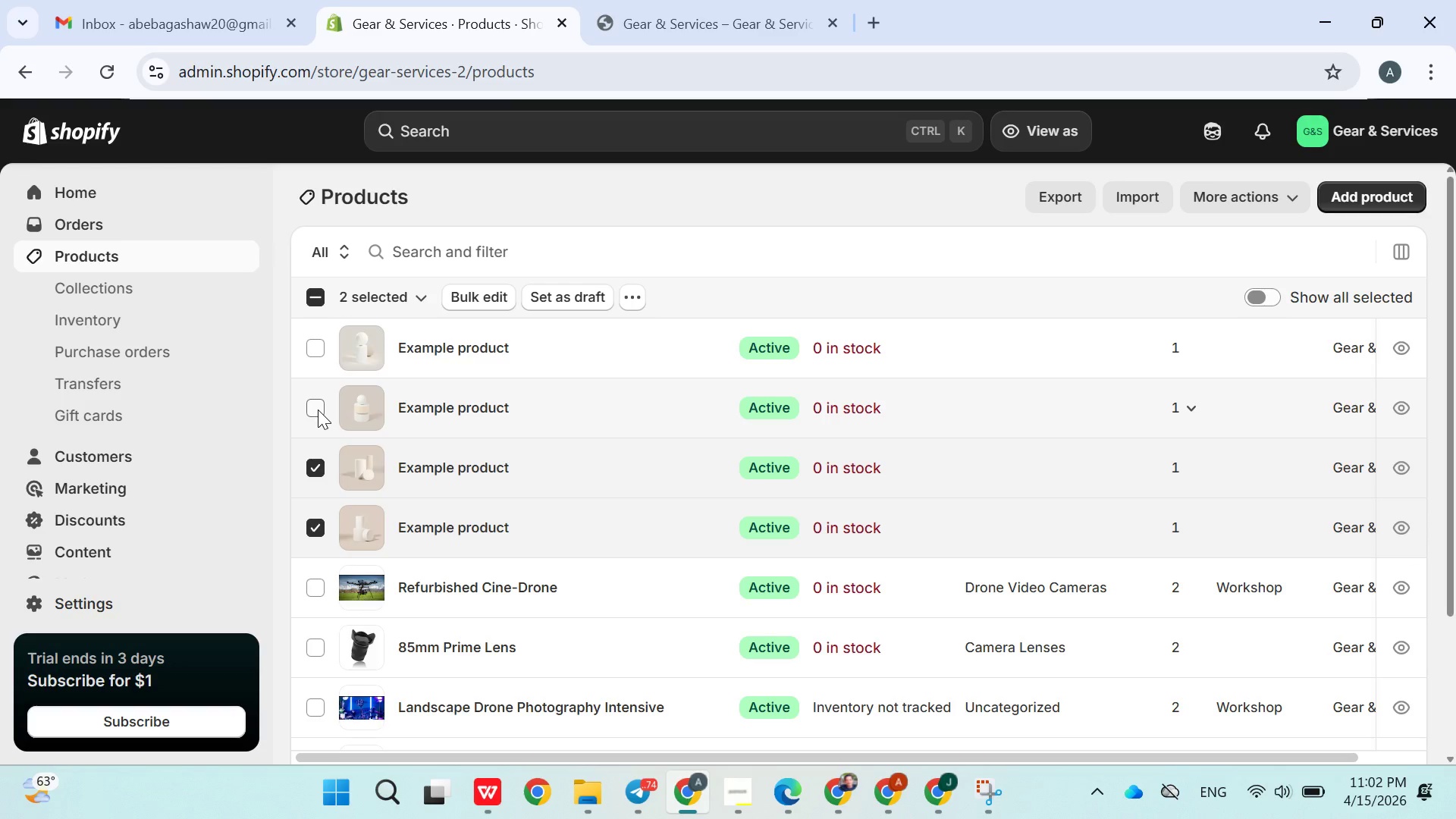 
left_click([318, 410])
 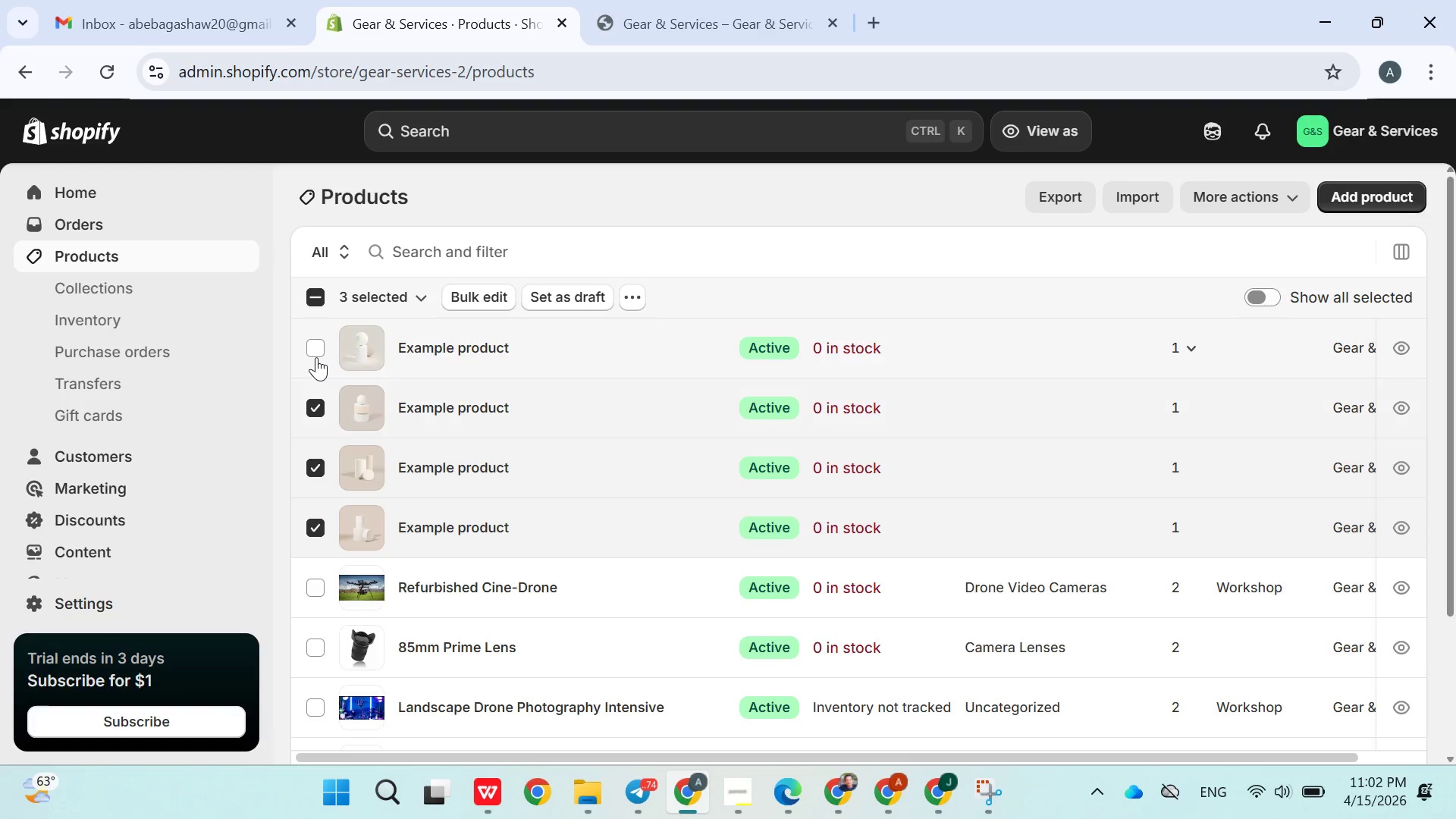 
left_click([316, 356])
 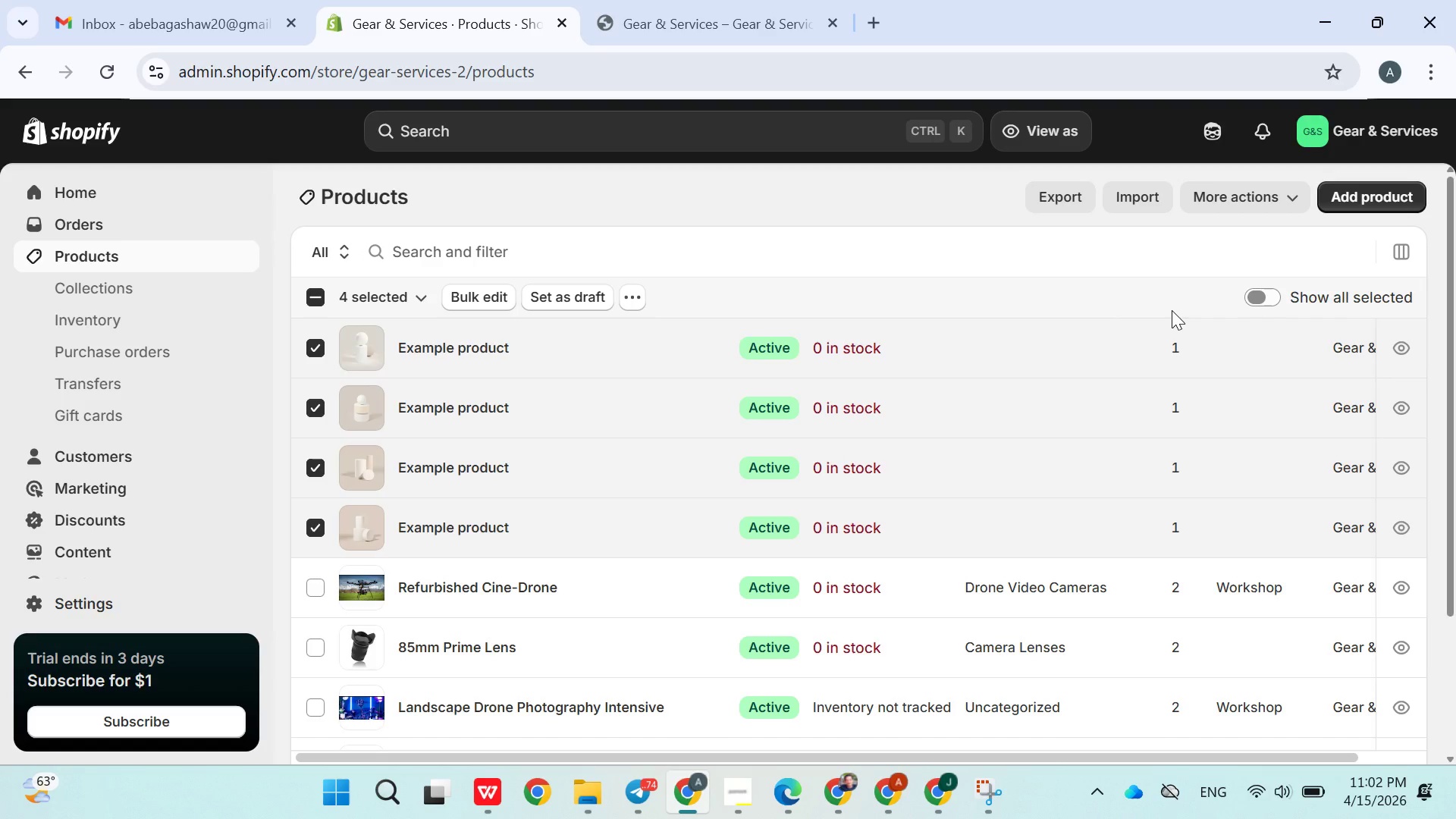 
left_click([1184, 340])
 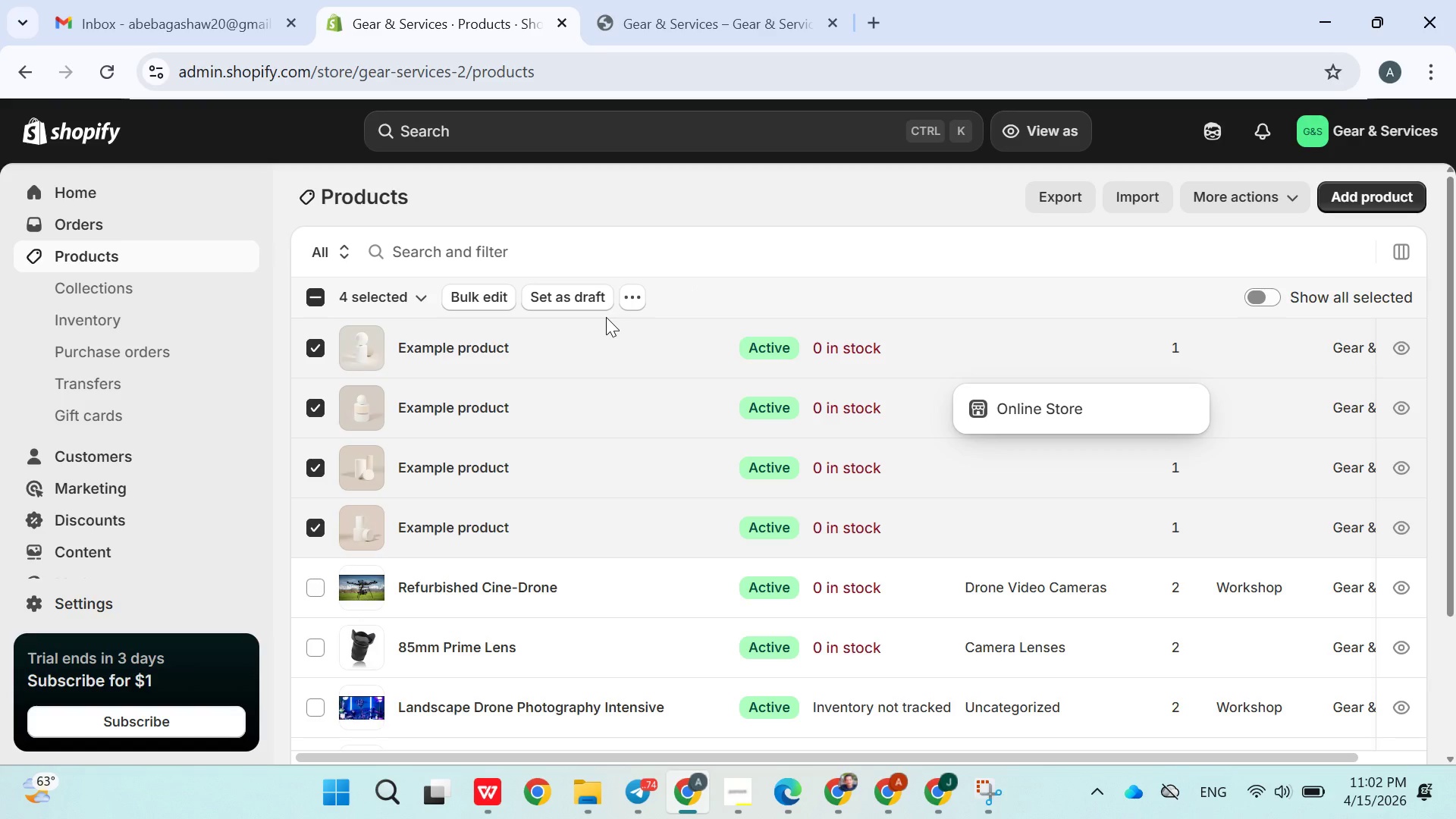 
wait(15.61)
 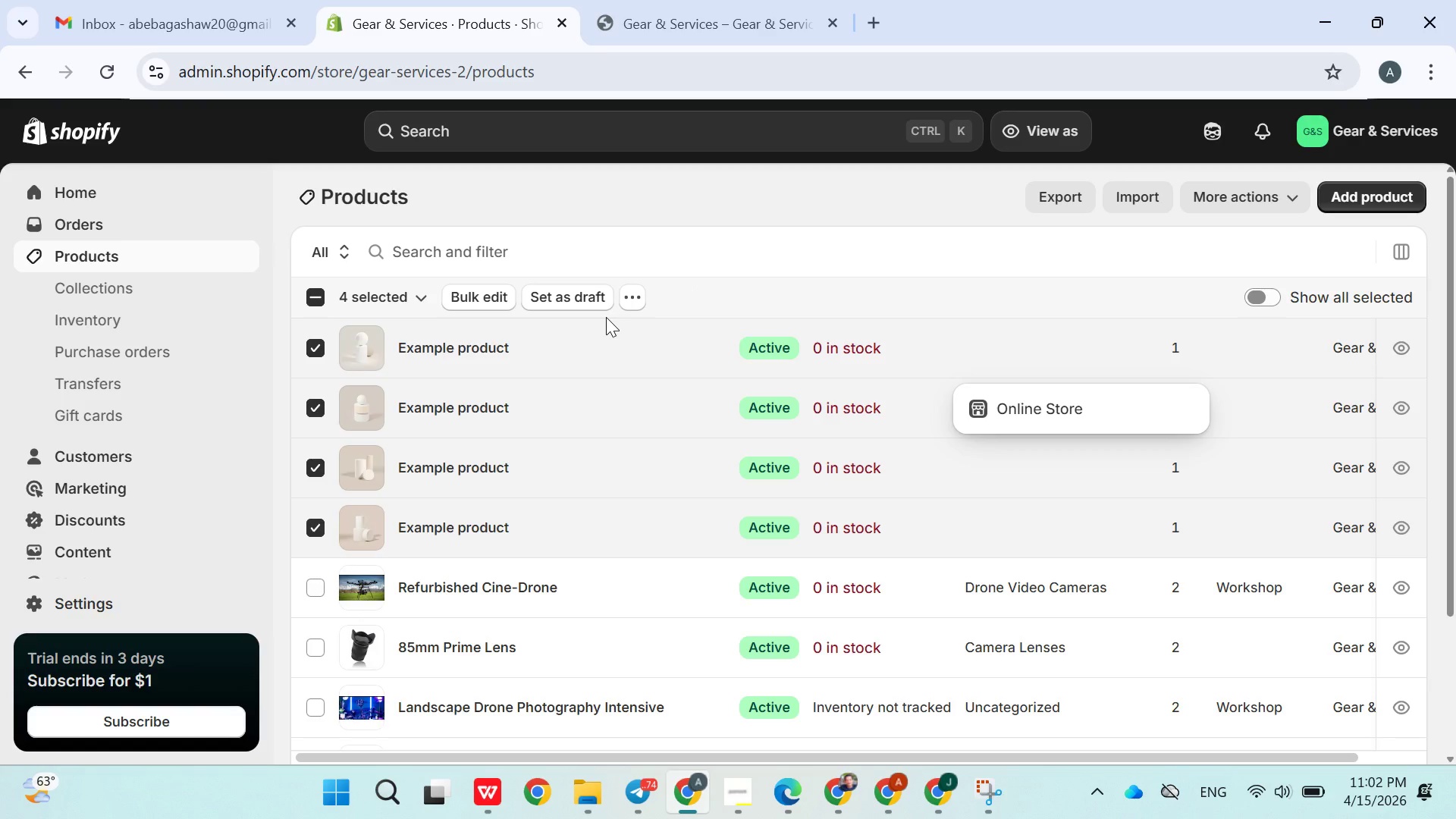 
left_click([323, 469])
 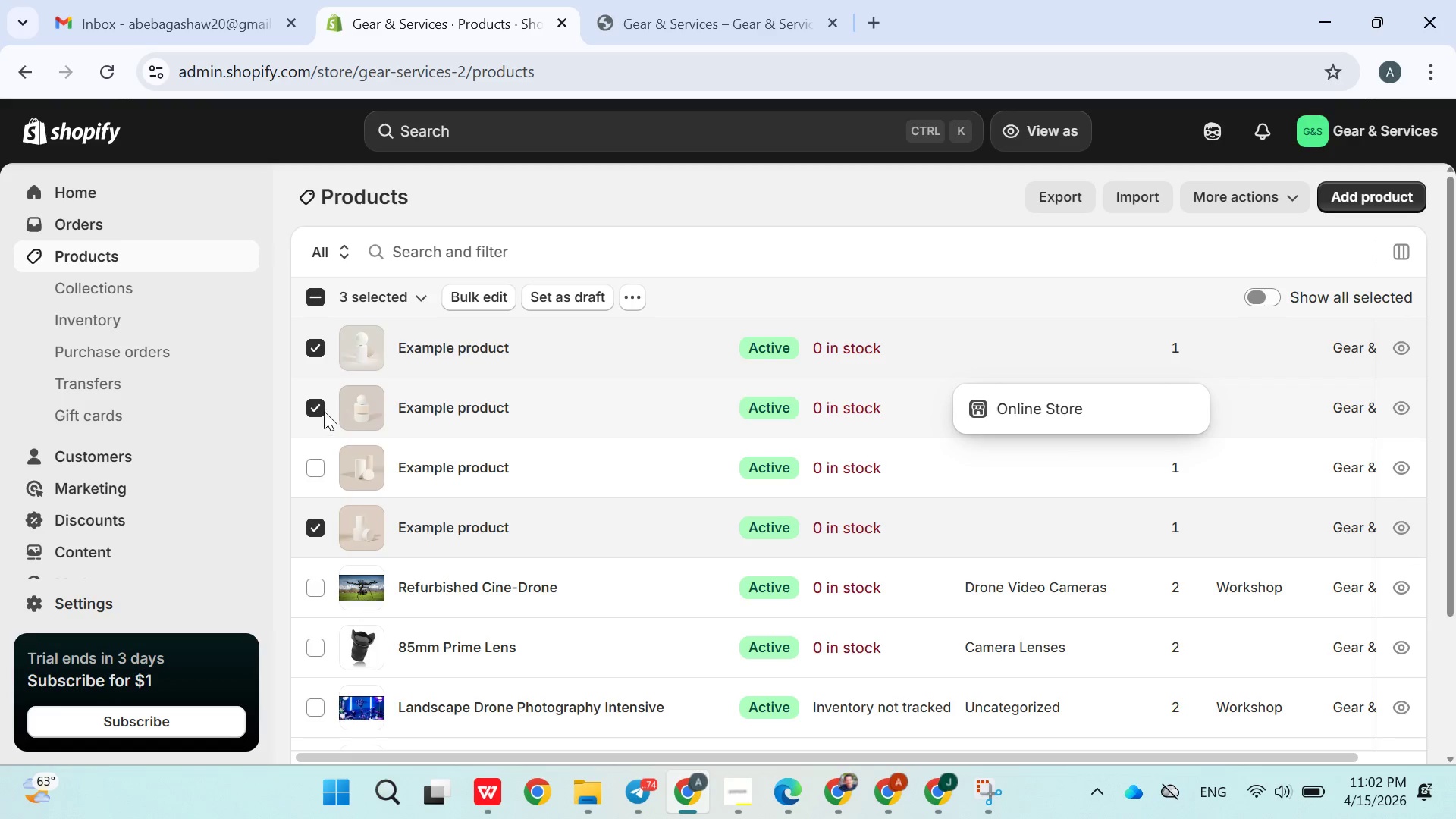 
left_click([324, 411])
 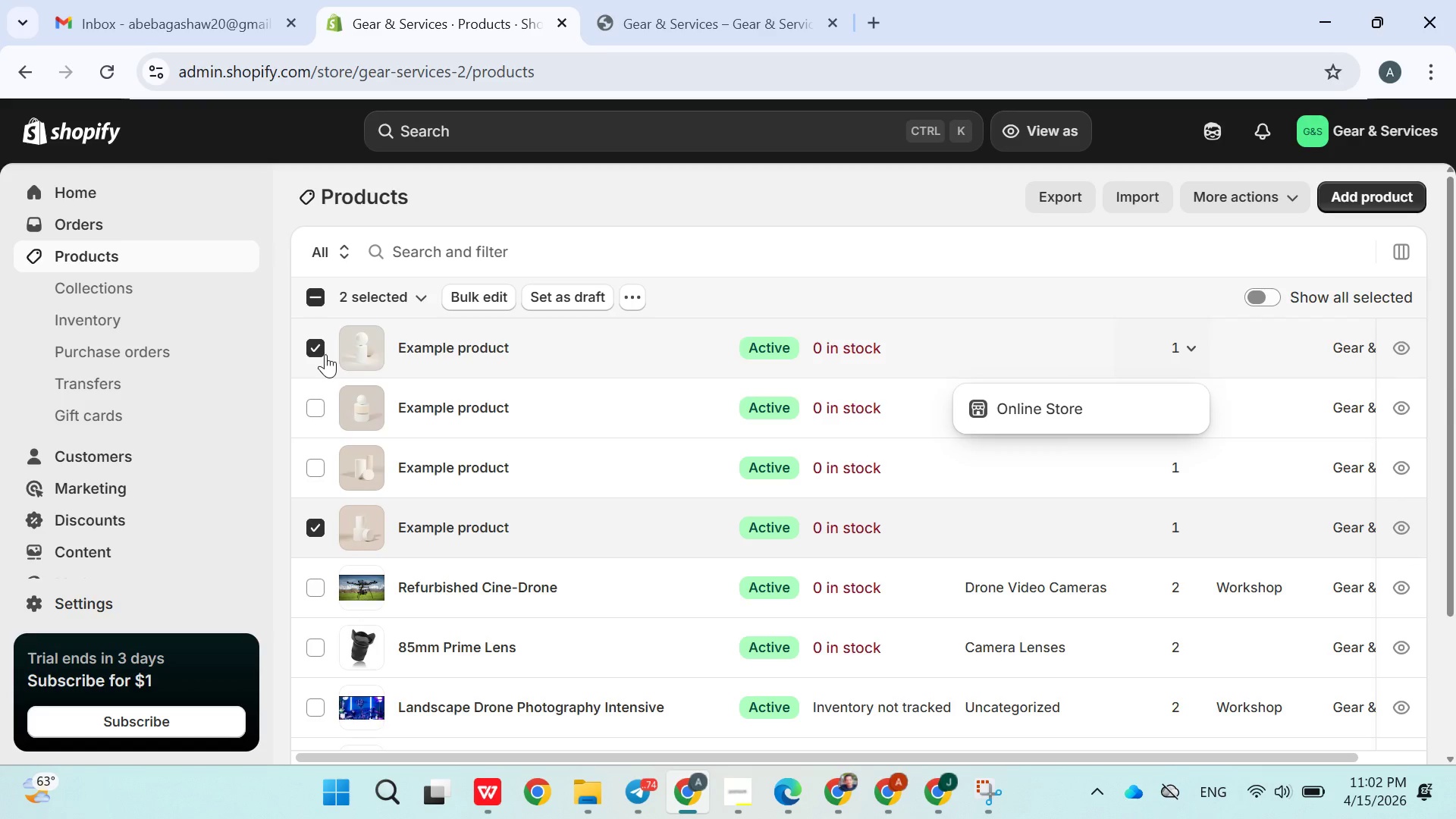 
left_click([325, 353])
 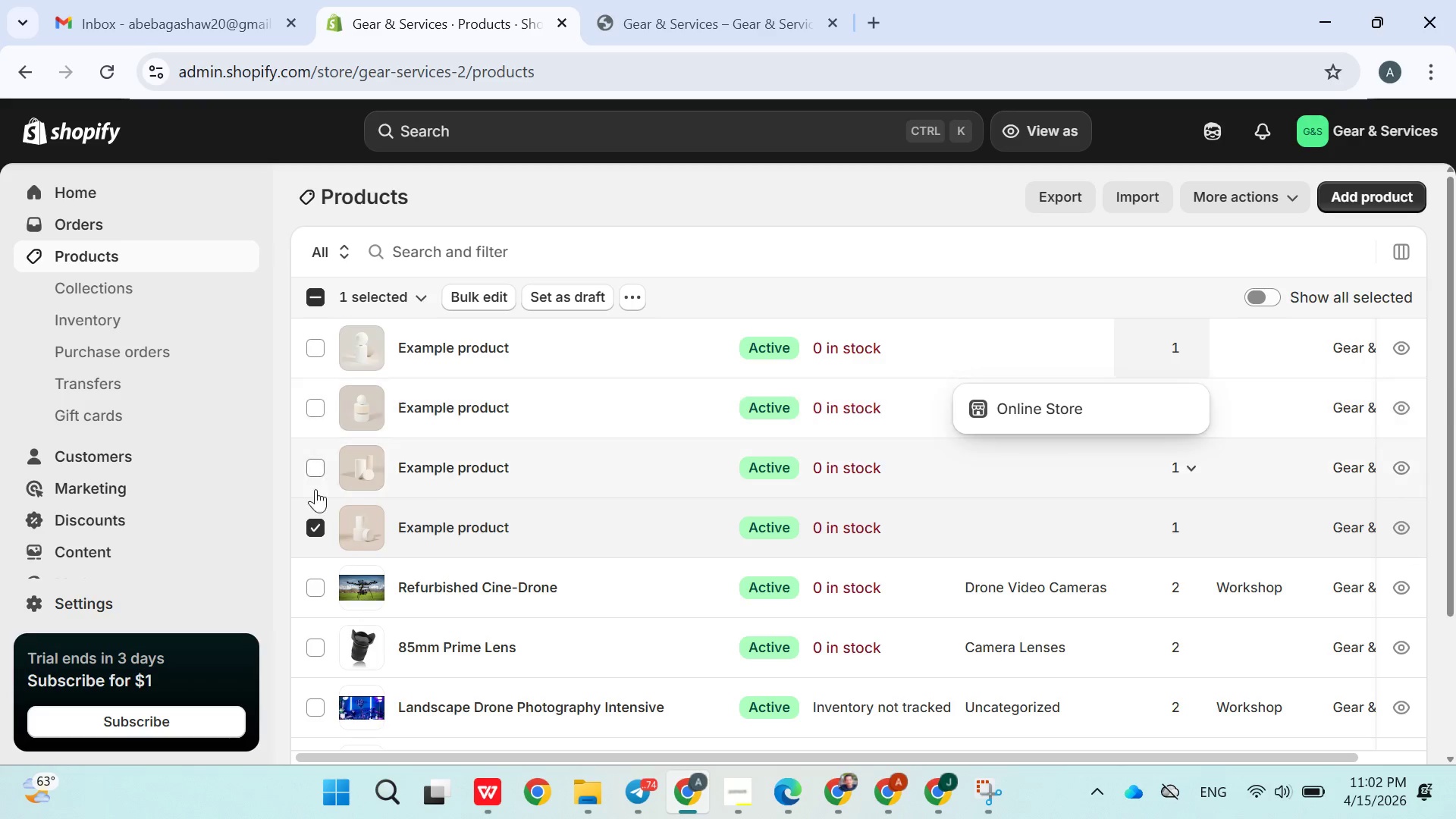 
left_click([323, 472])
 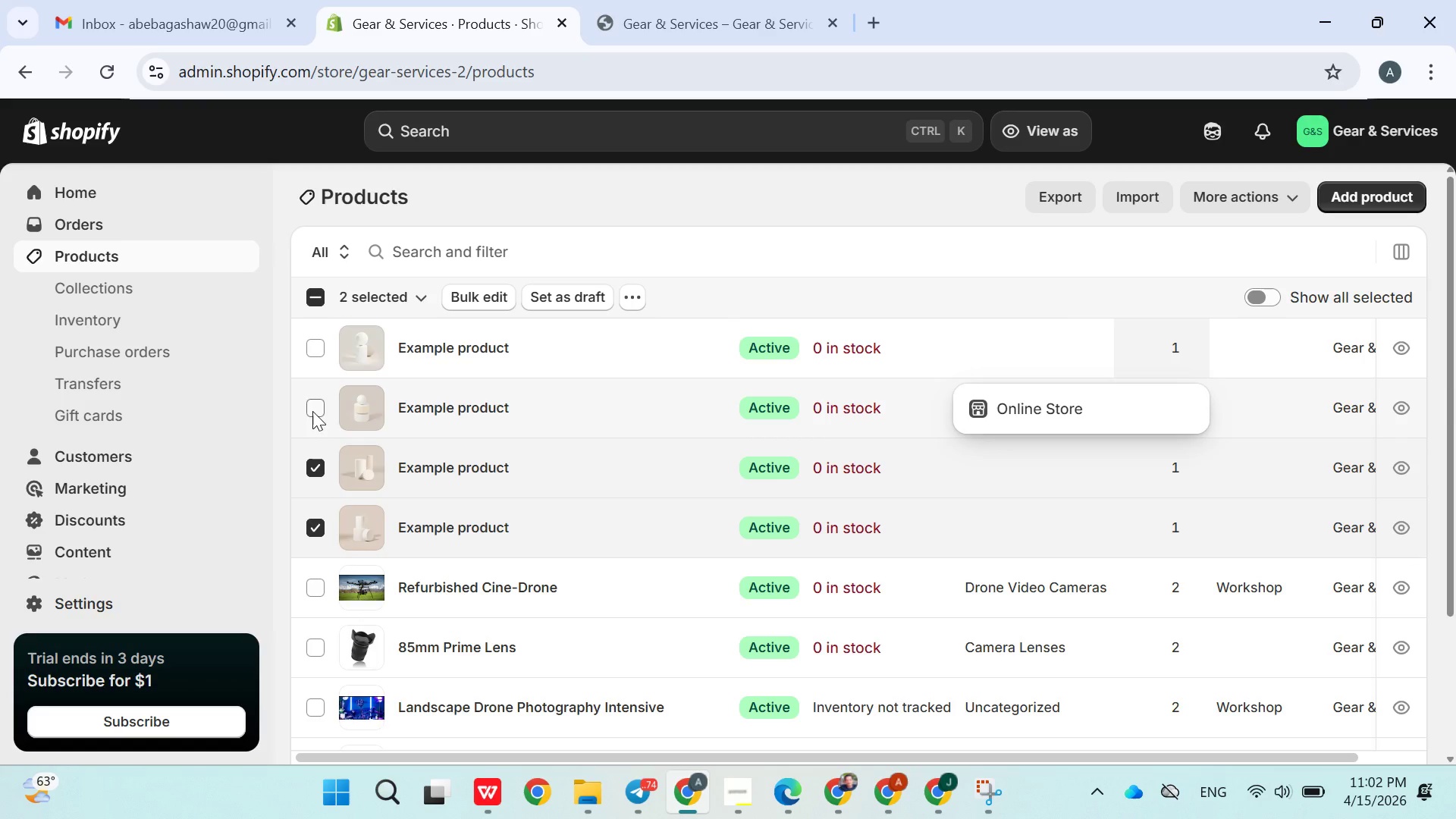 
left_click([312, 410])
 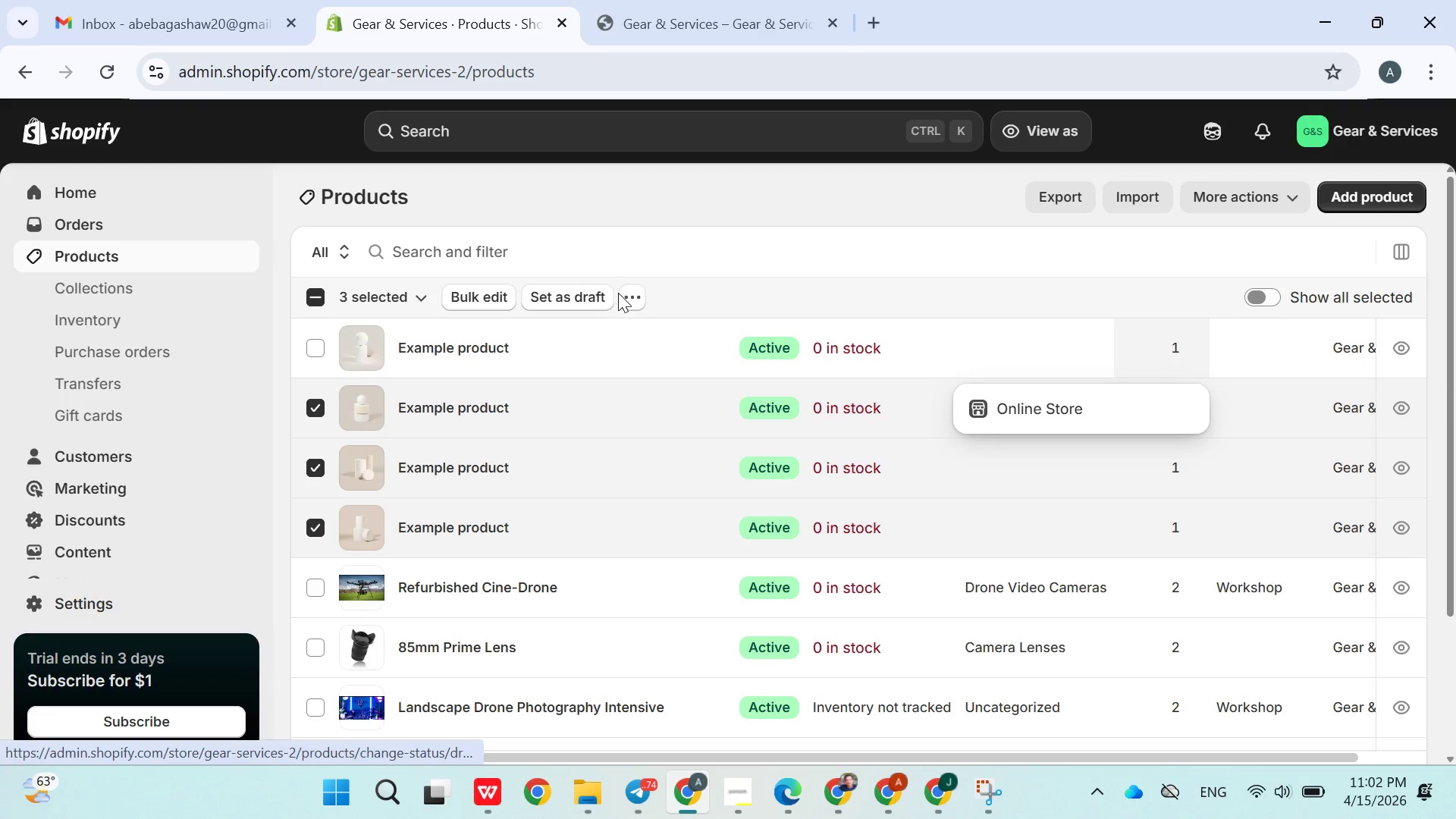 
left_click([624, 295])
 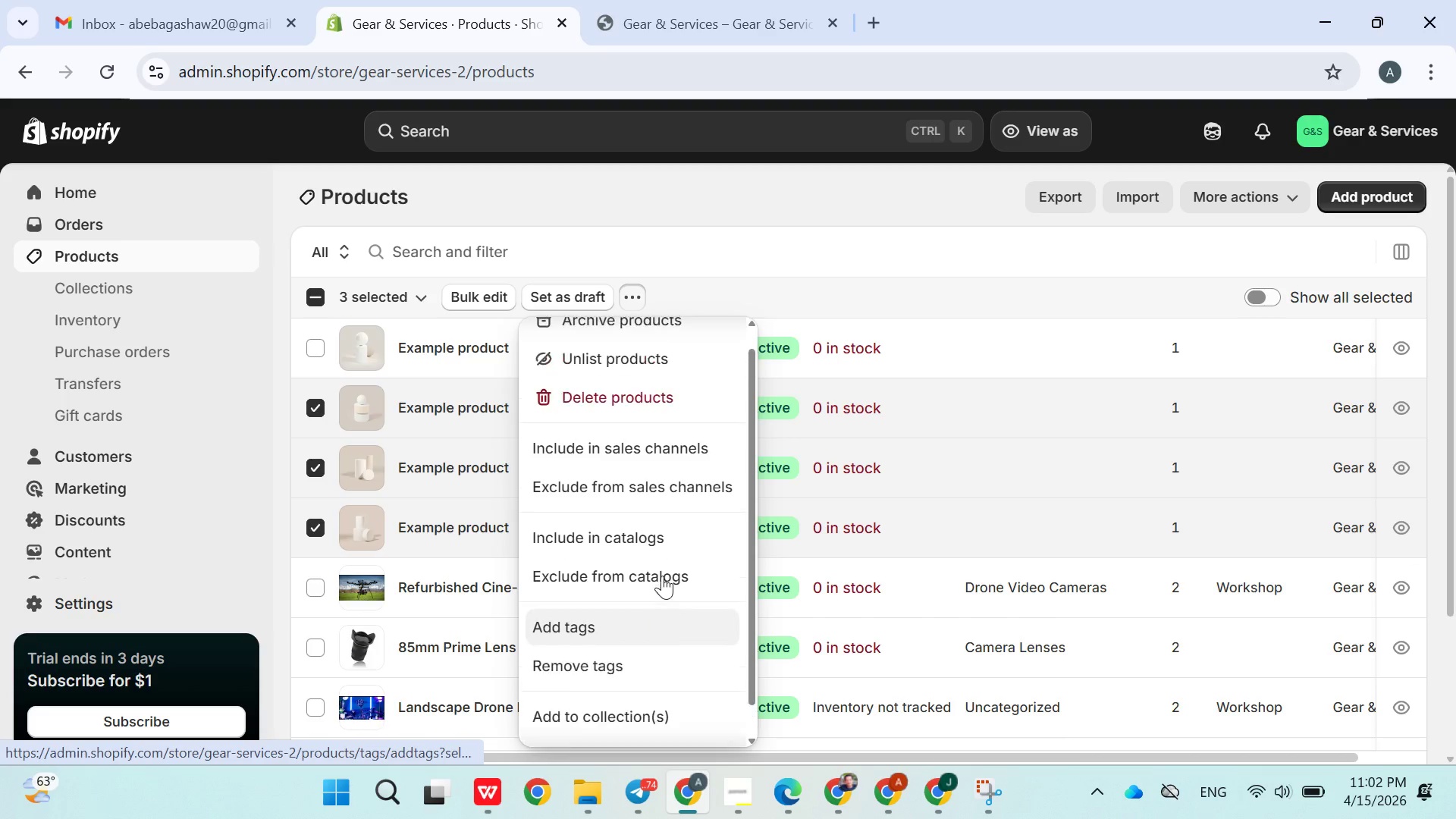 
left_click([652, 429])
 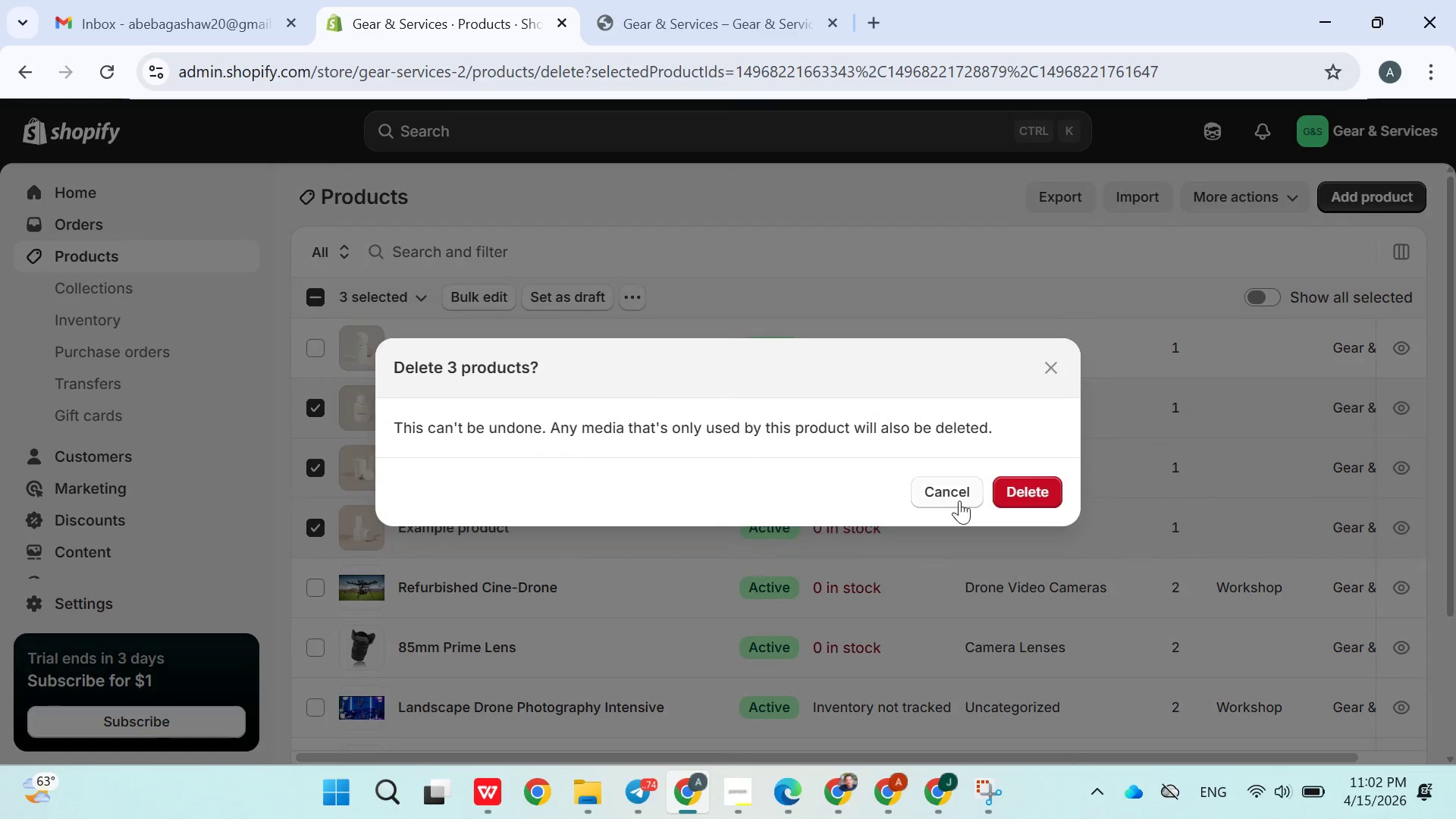 
left_click([1033, 491])
 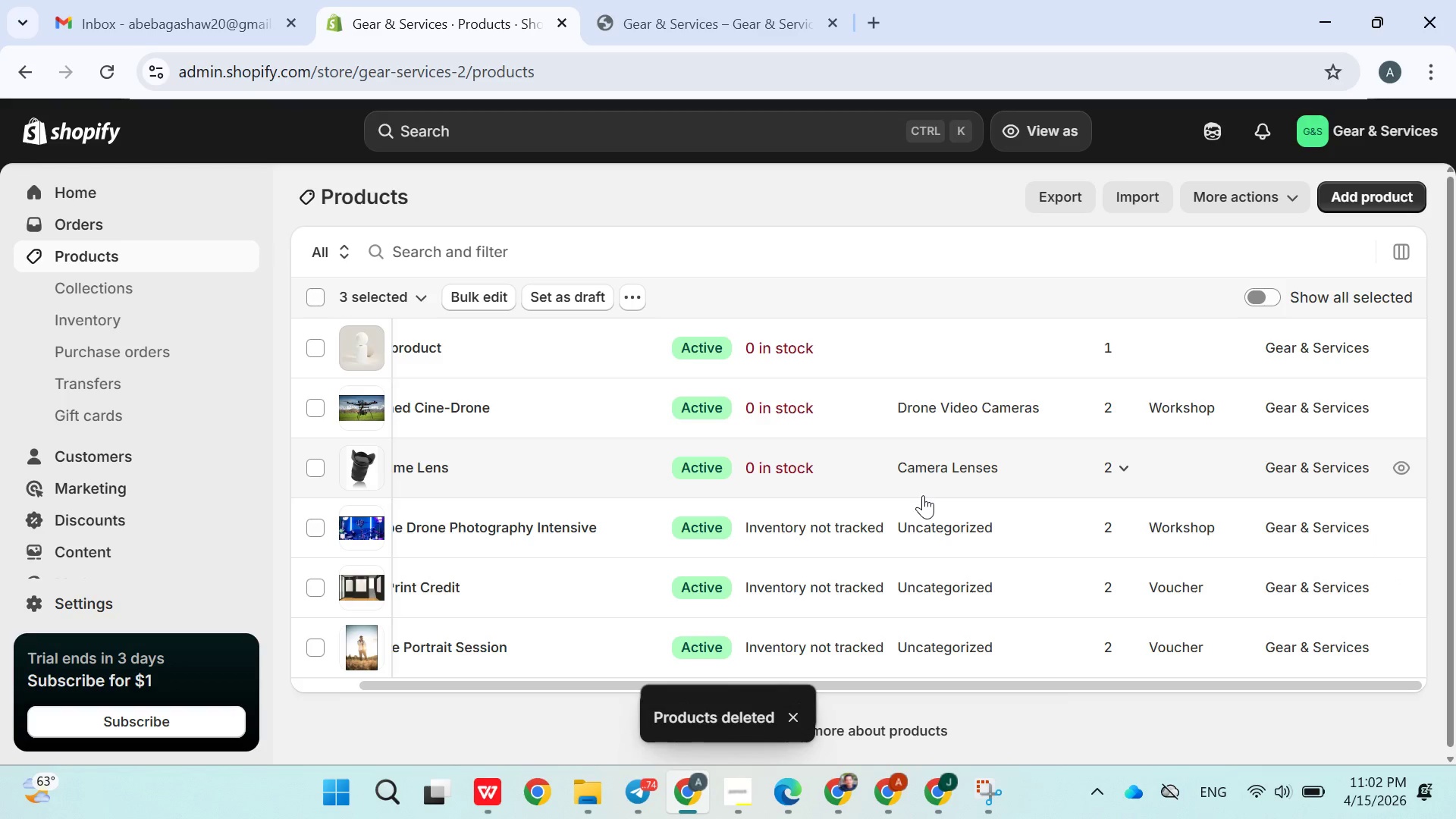 
wait(6.83)
 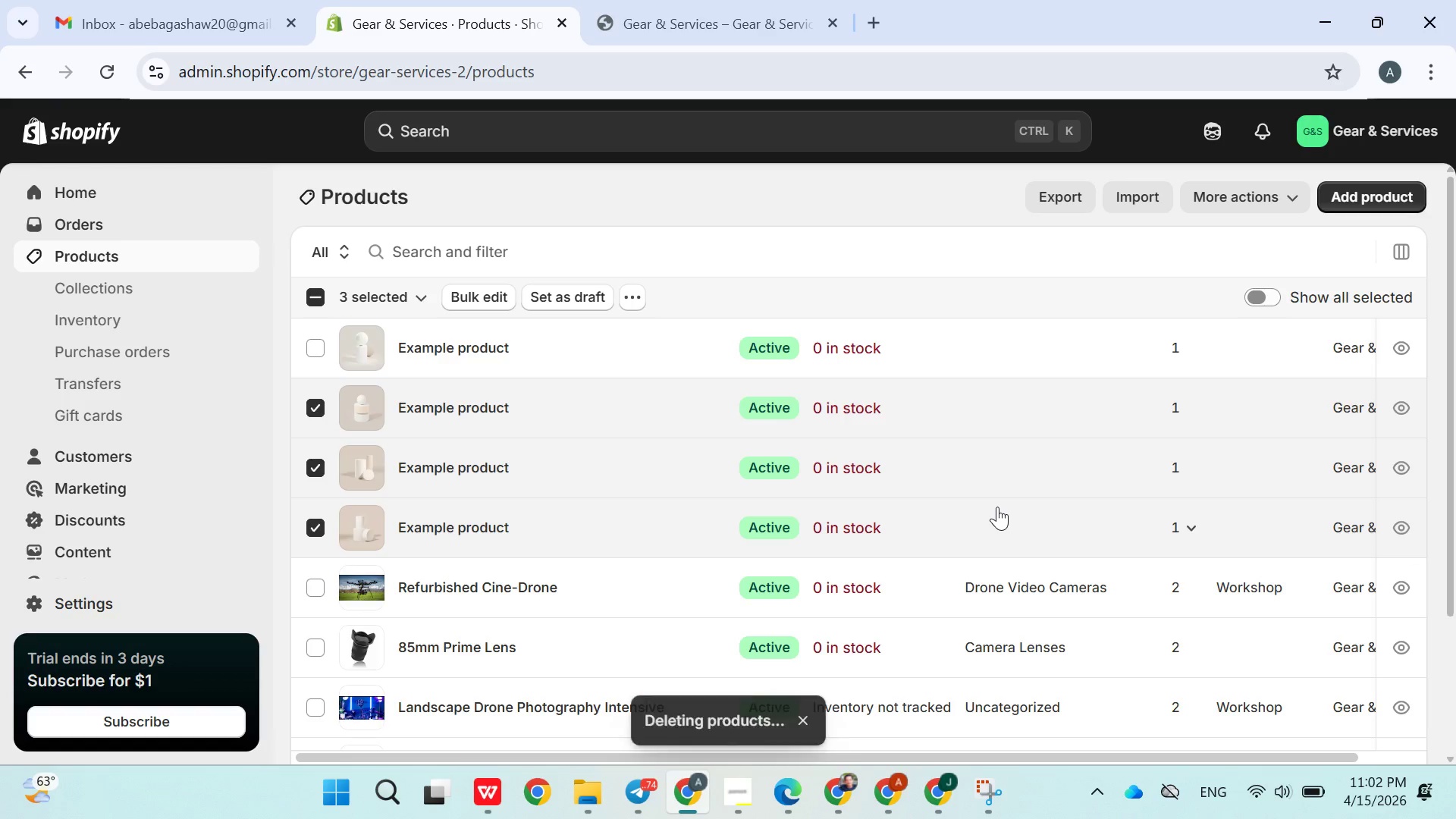 
left_click([1123, 410])
 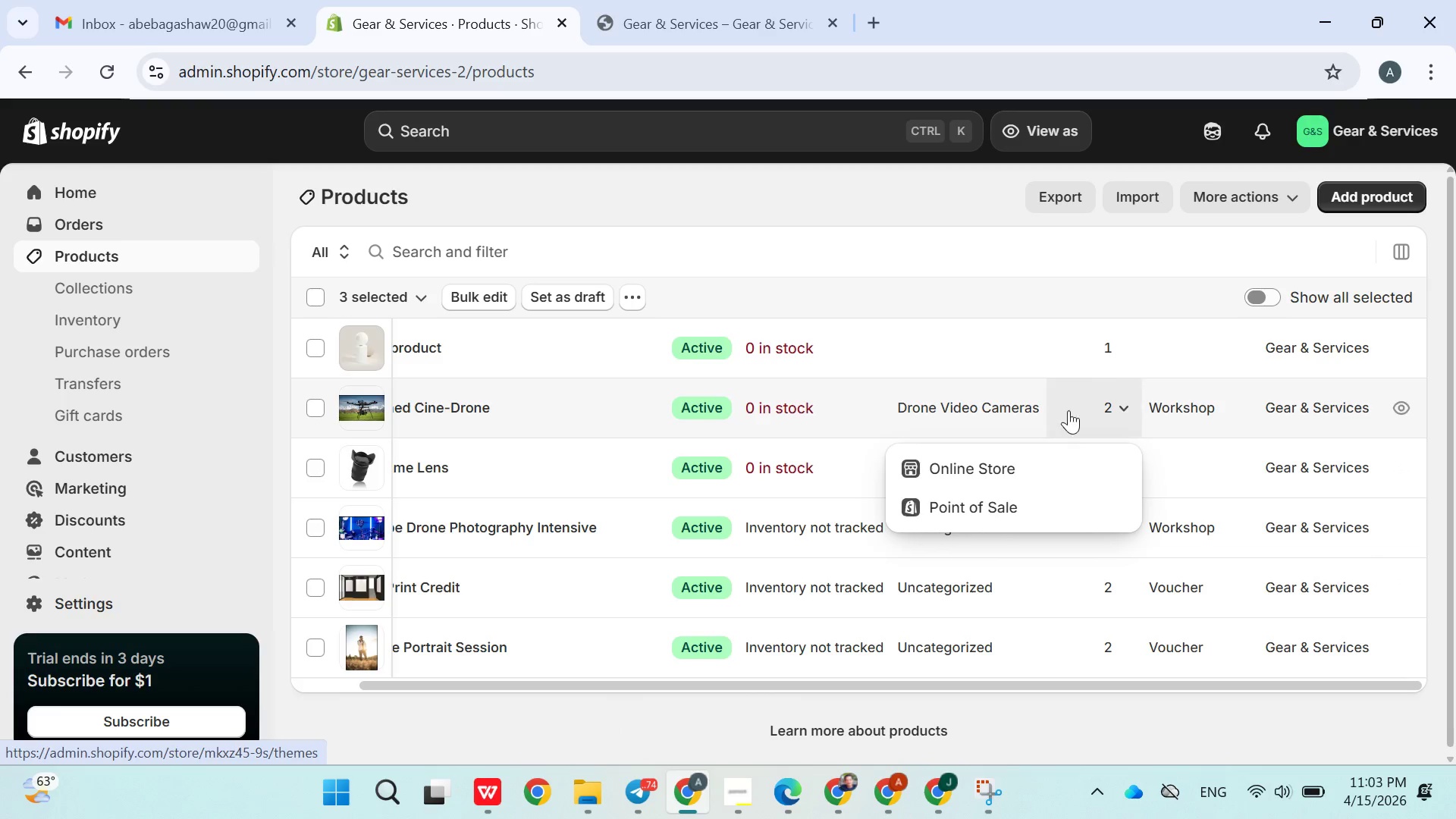 
wait(6.84)
 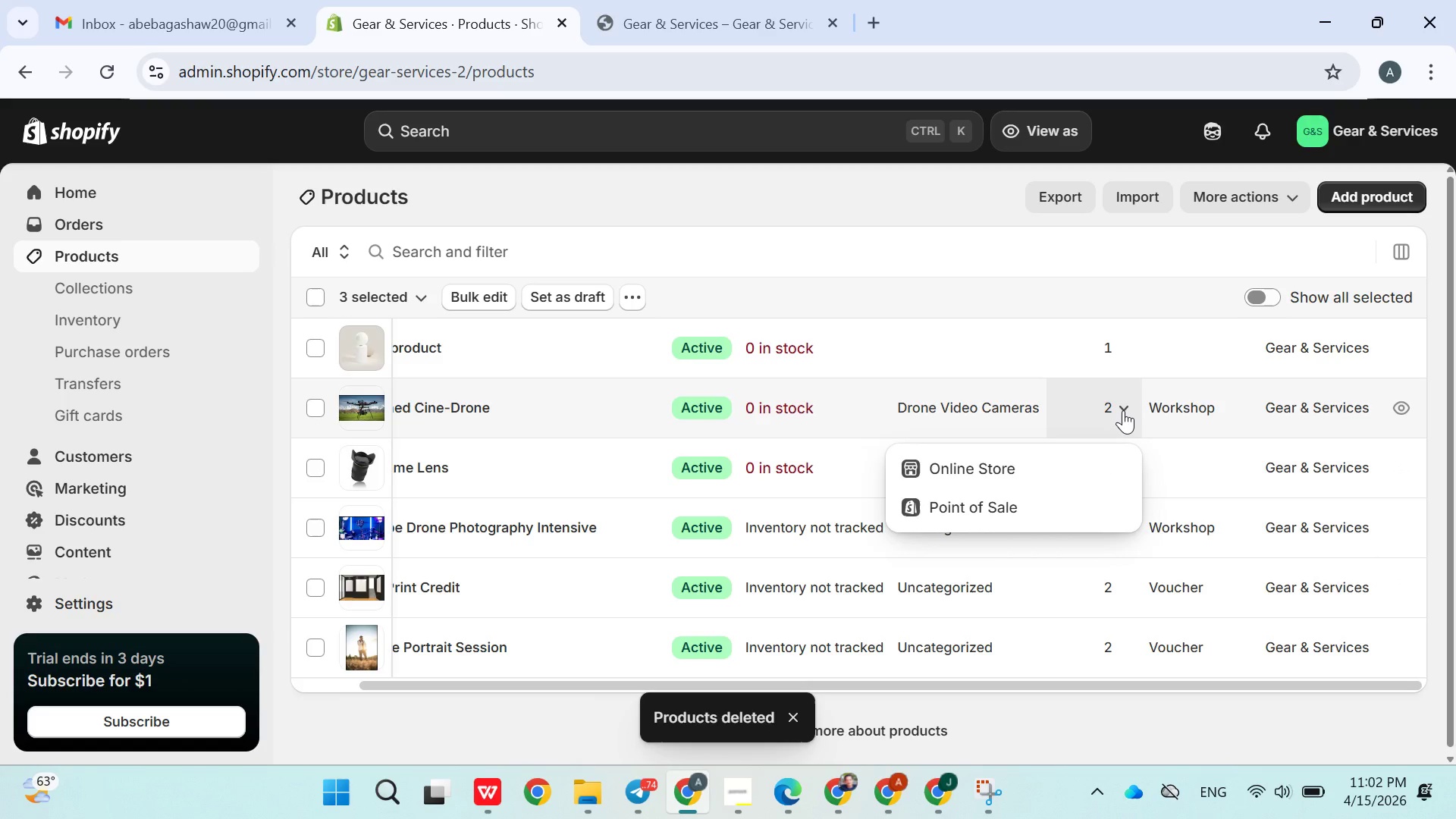 
left_click([1037, 472])
 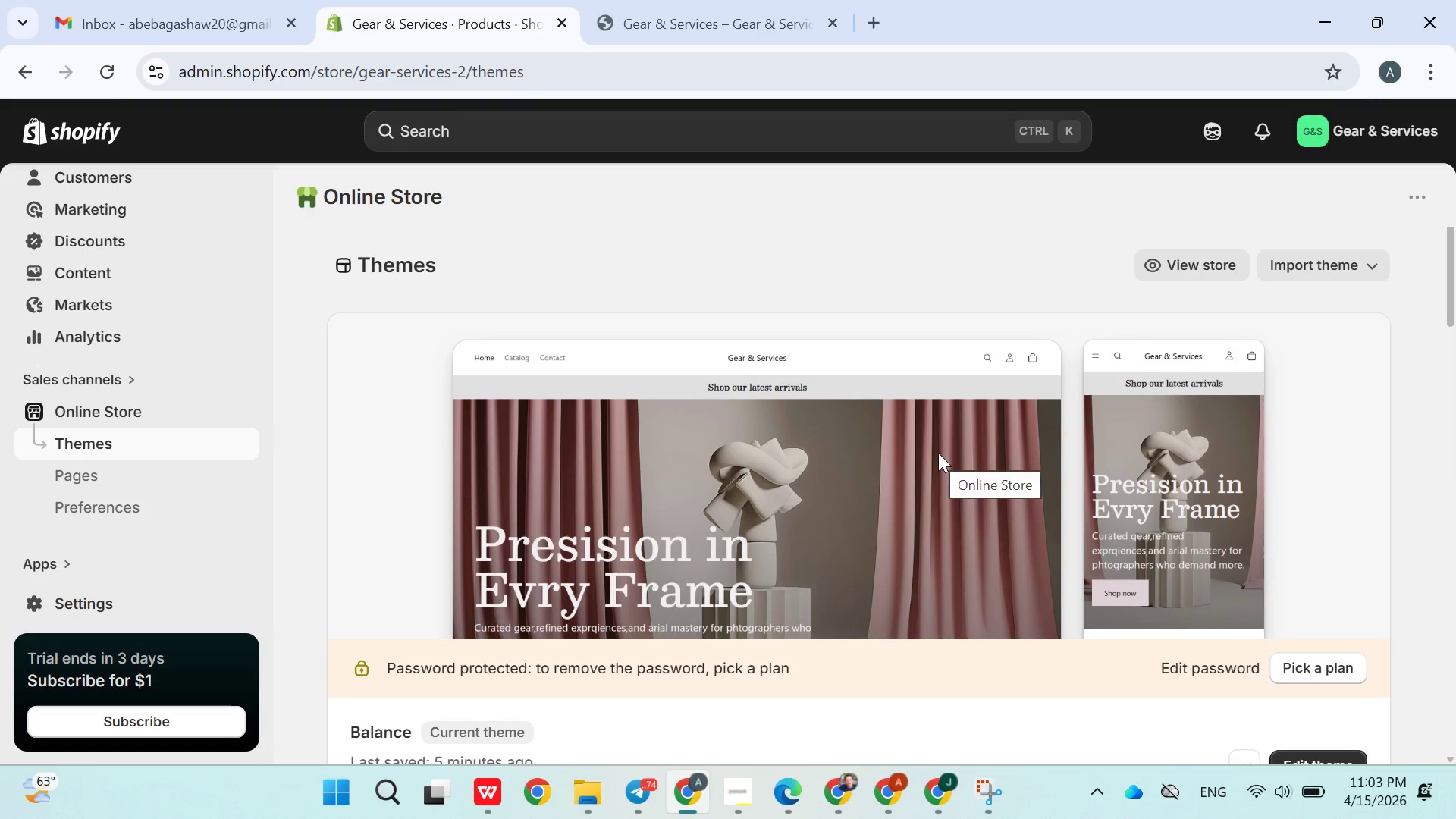 
wait(11.94)
 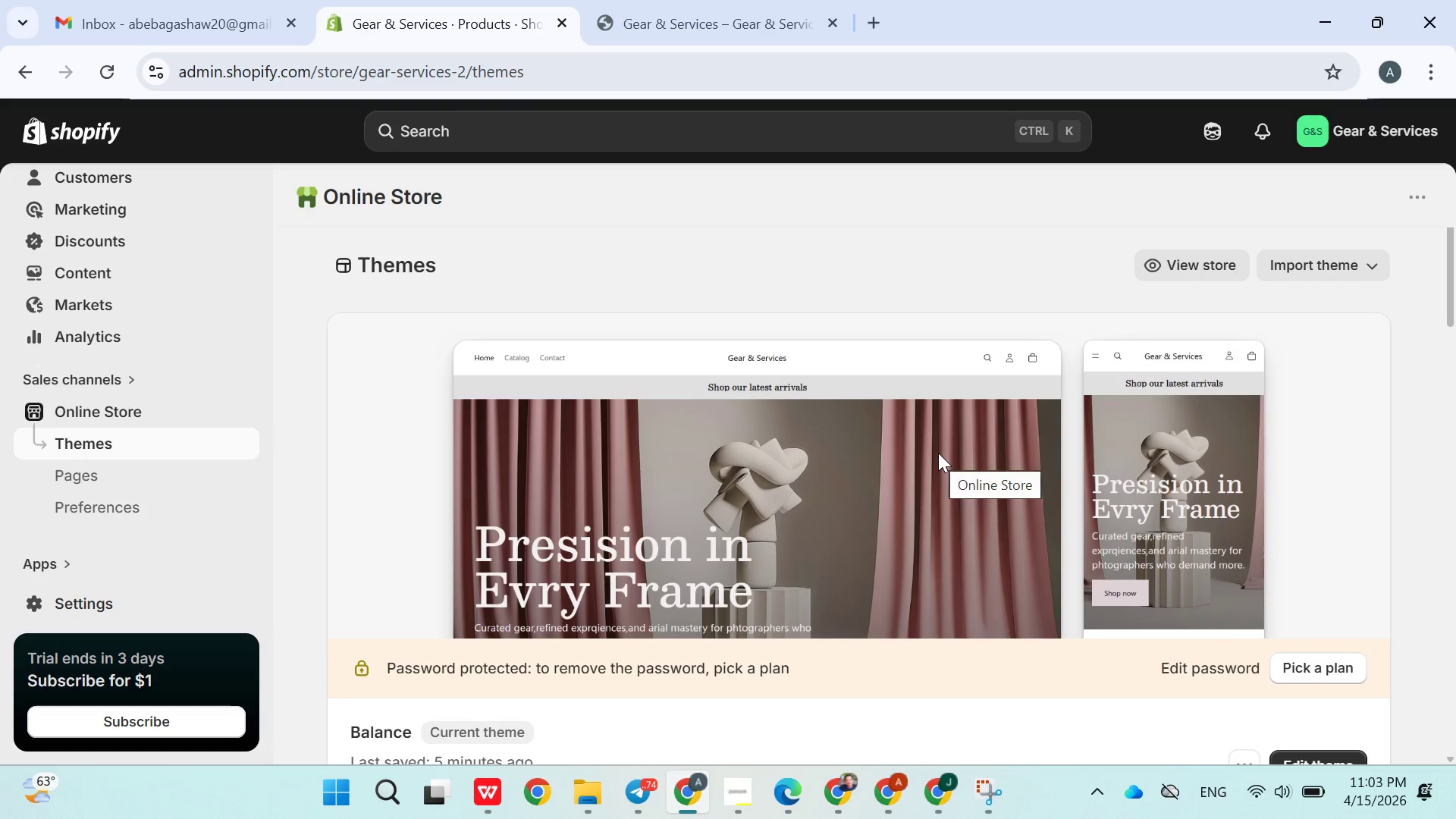 
left_click([1335, 387])
 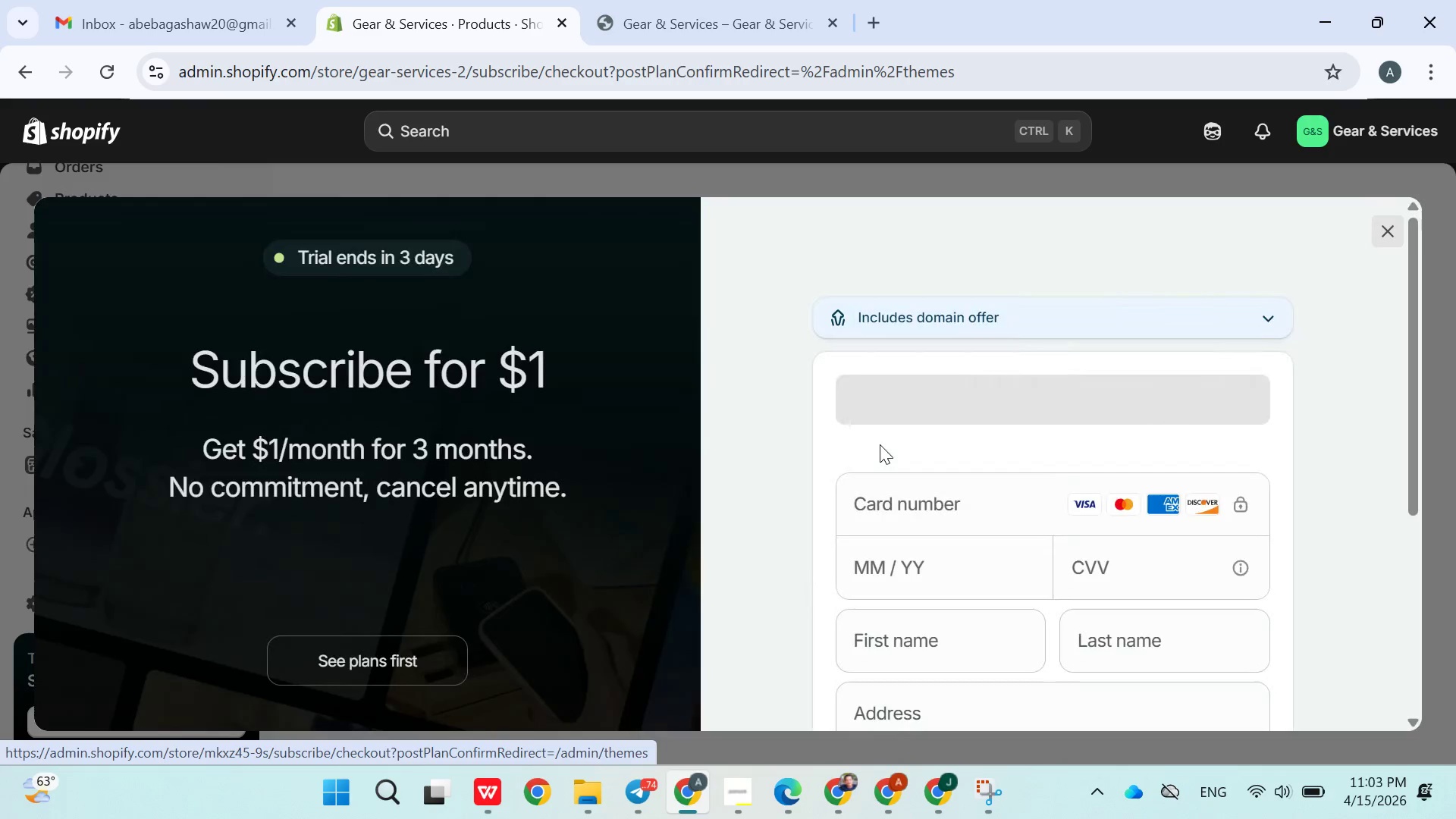 
wait(9.12)
 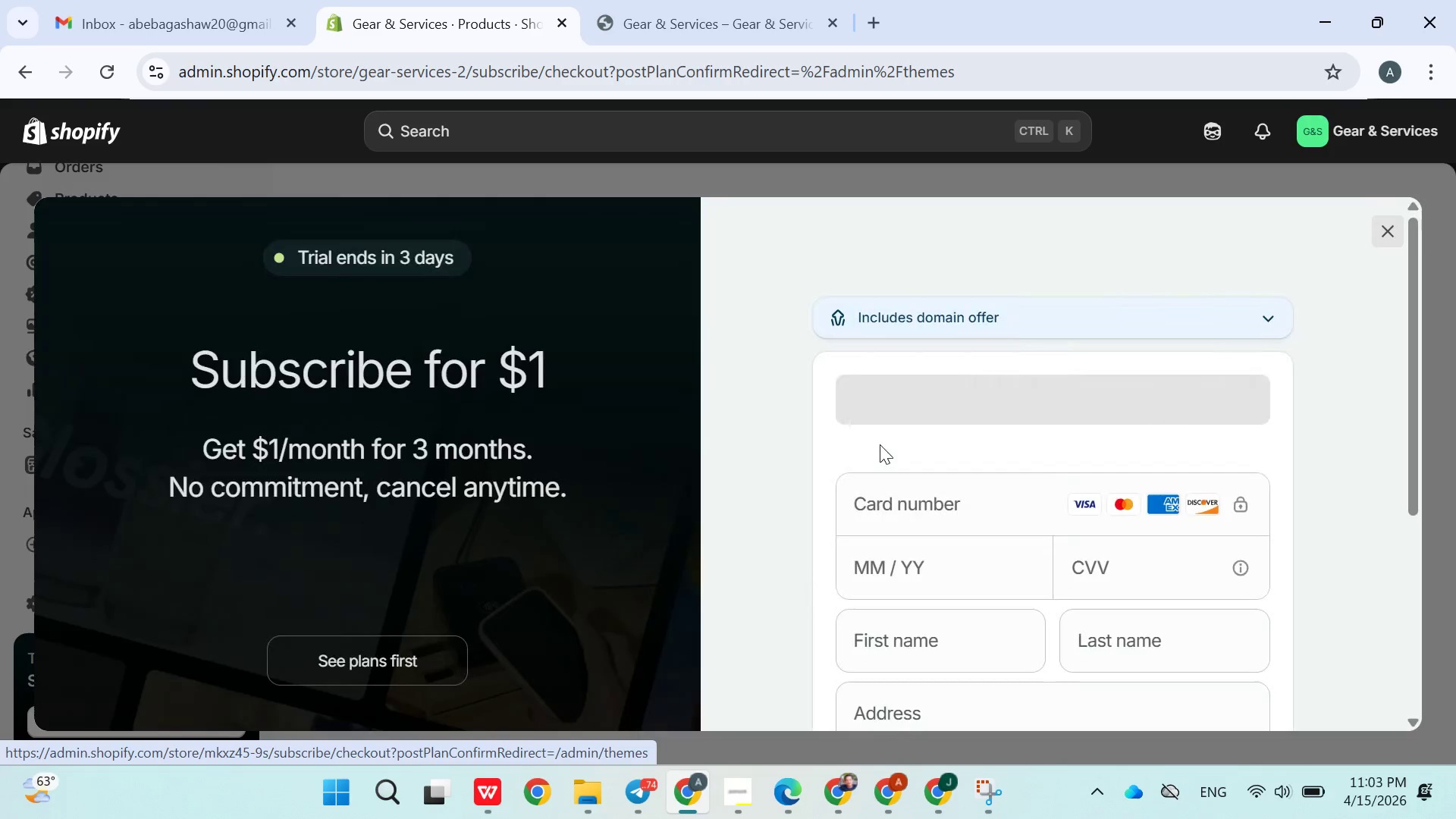 
left_click([104, 201])
 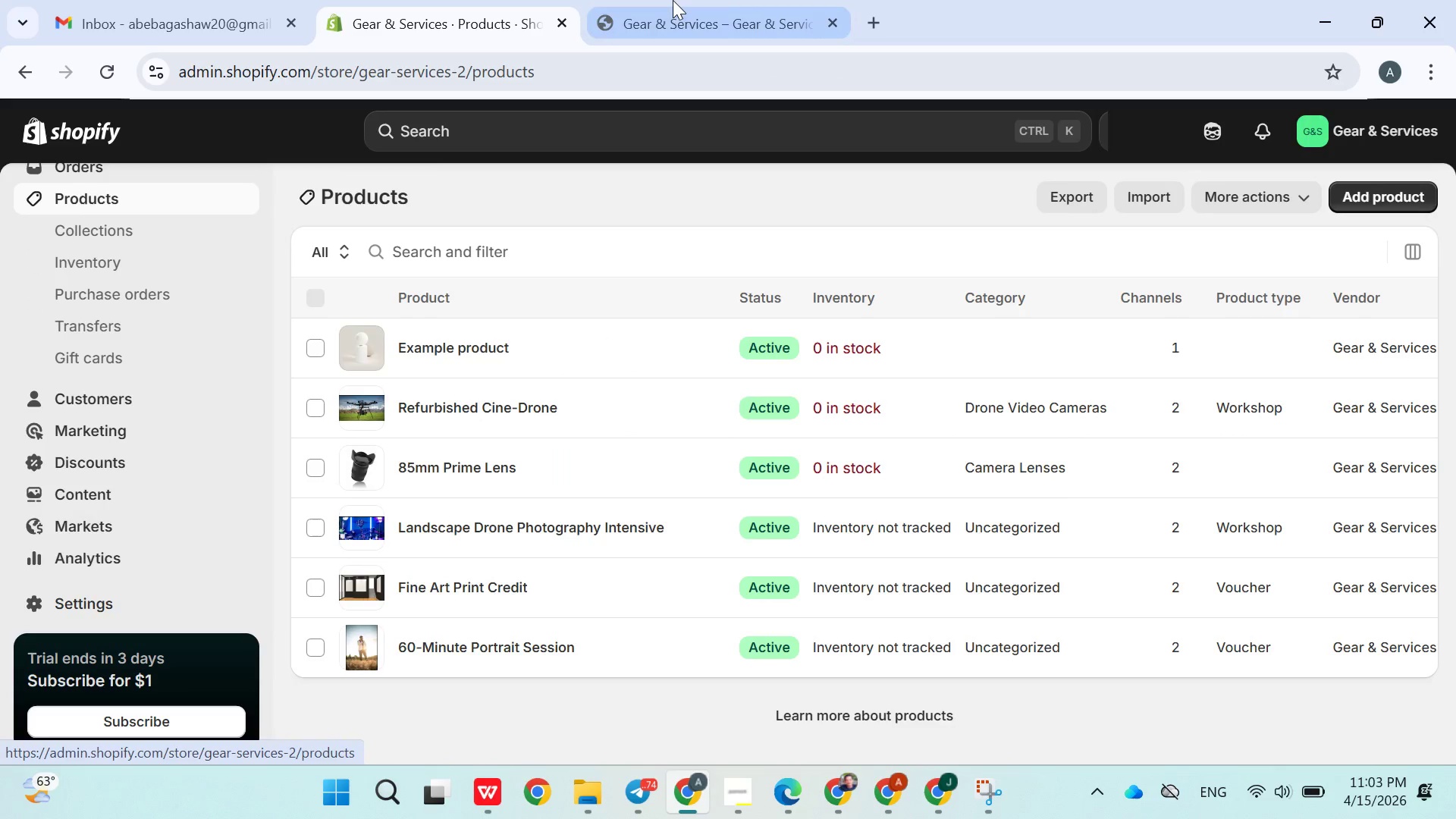 
left_click([736, 17])
 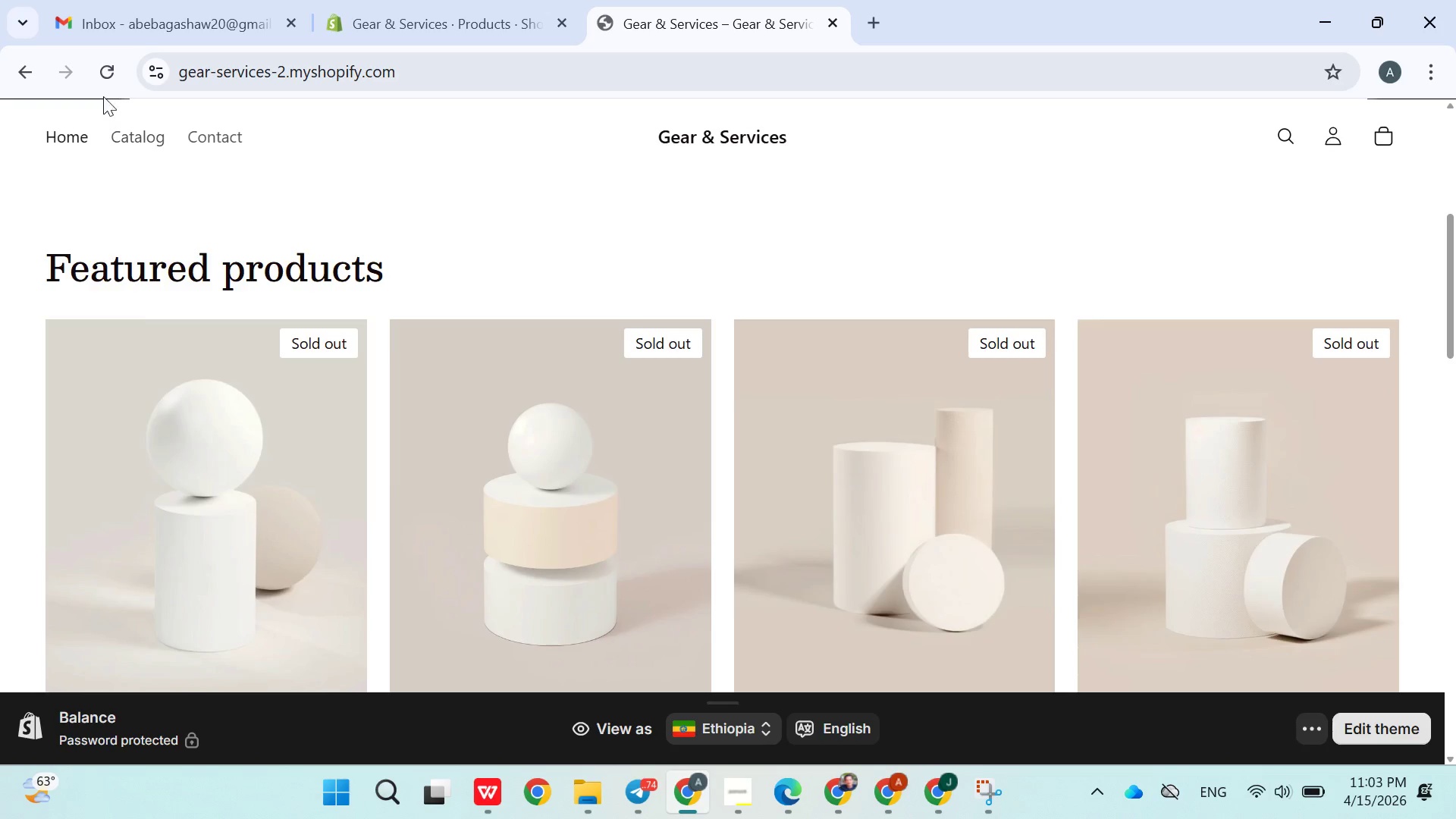 
left_click([104, 88])
 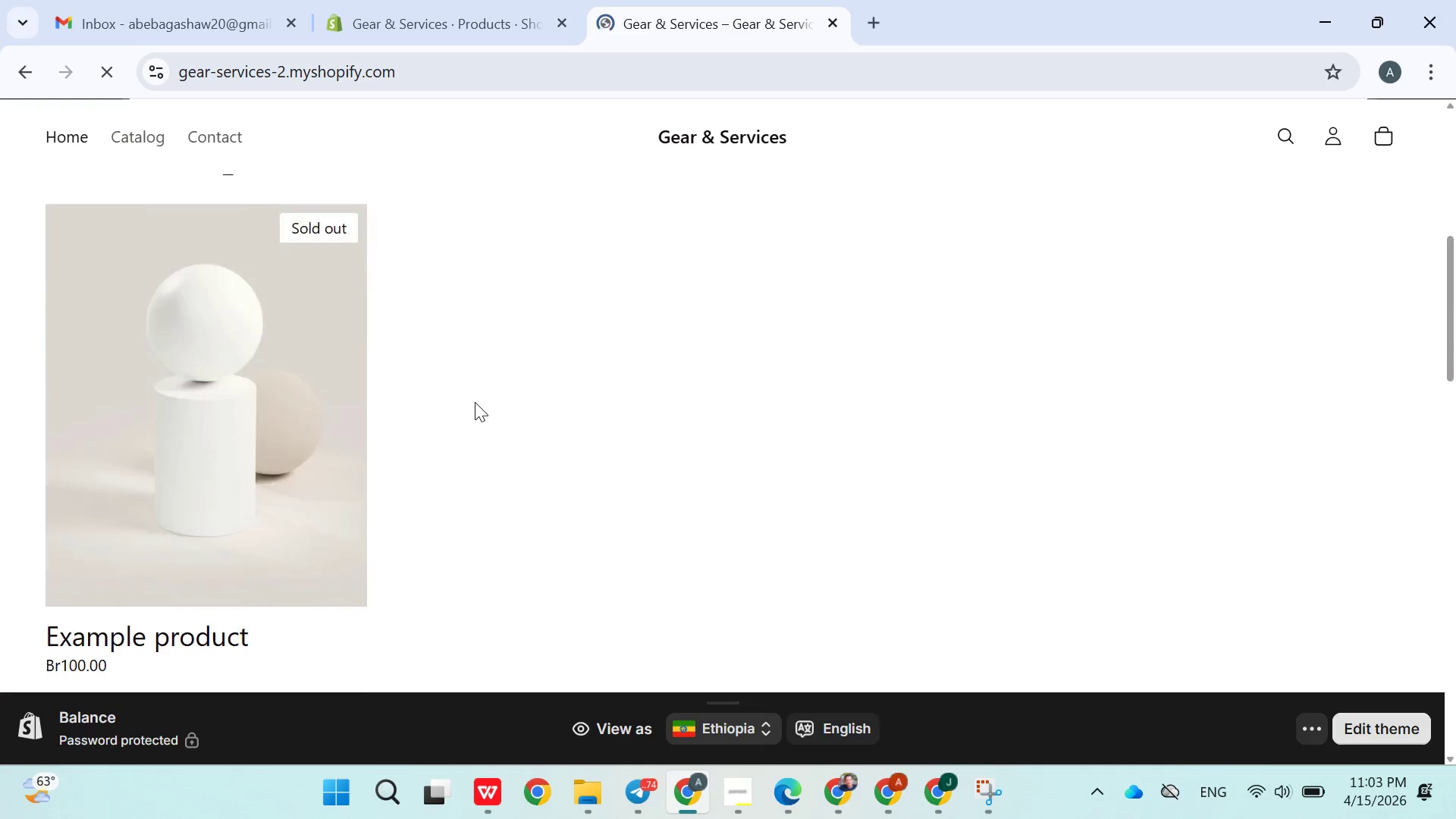 
left_click([473, 10])
 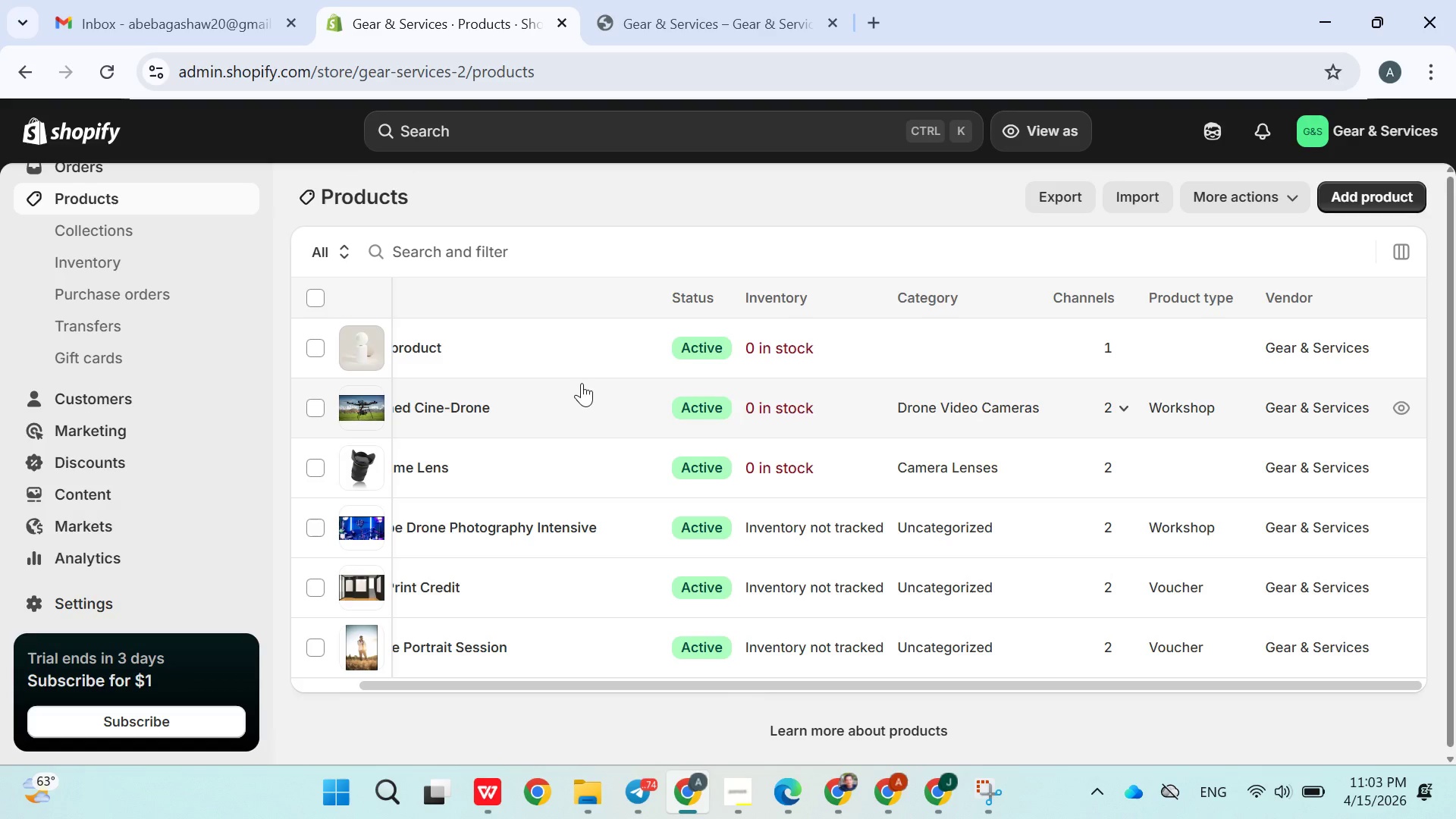 
wait(7.08)
 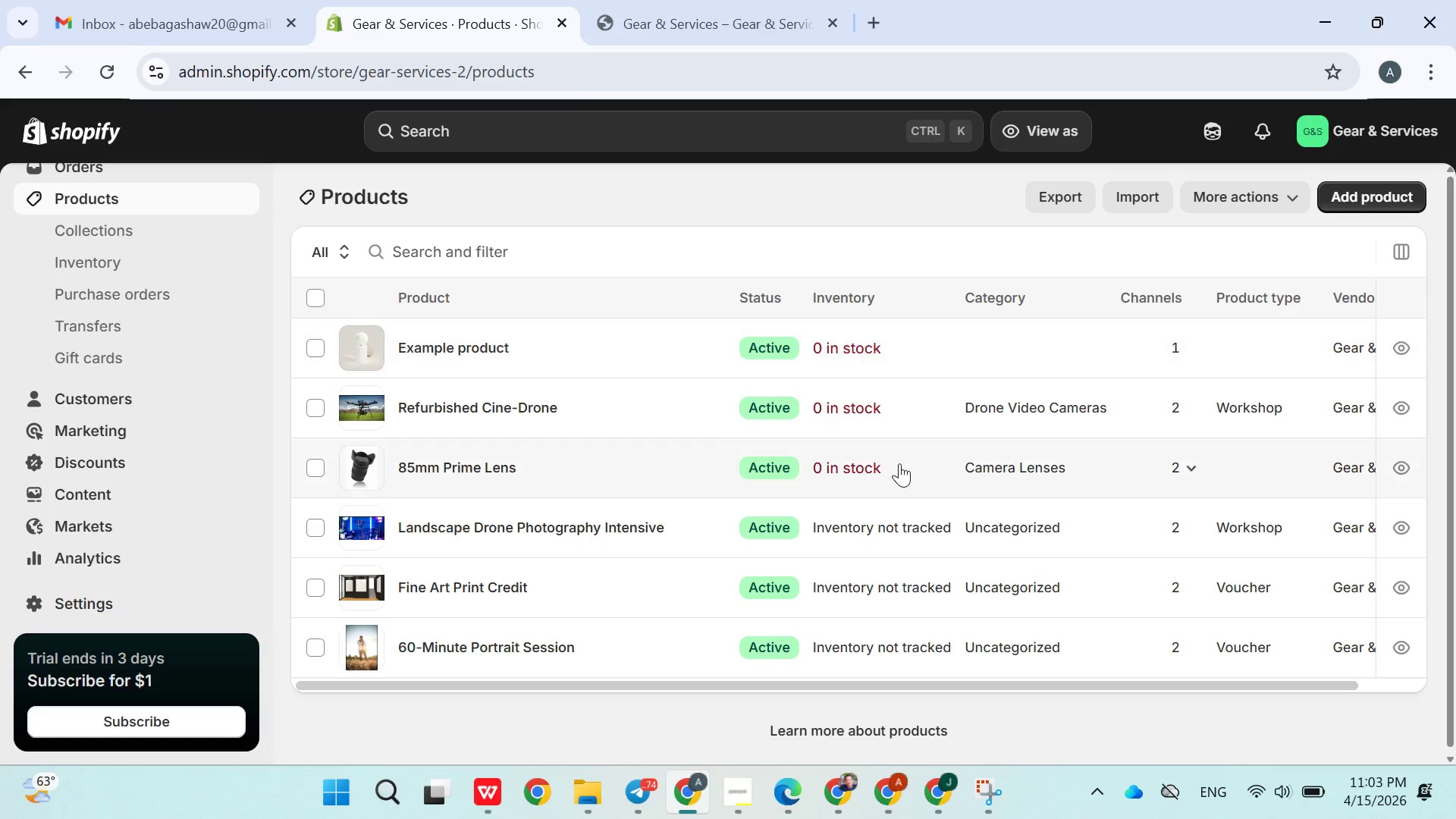 
left_click([498, 403])
 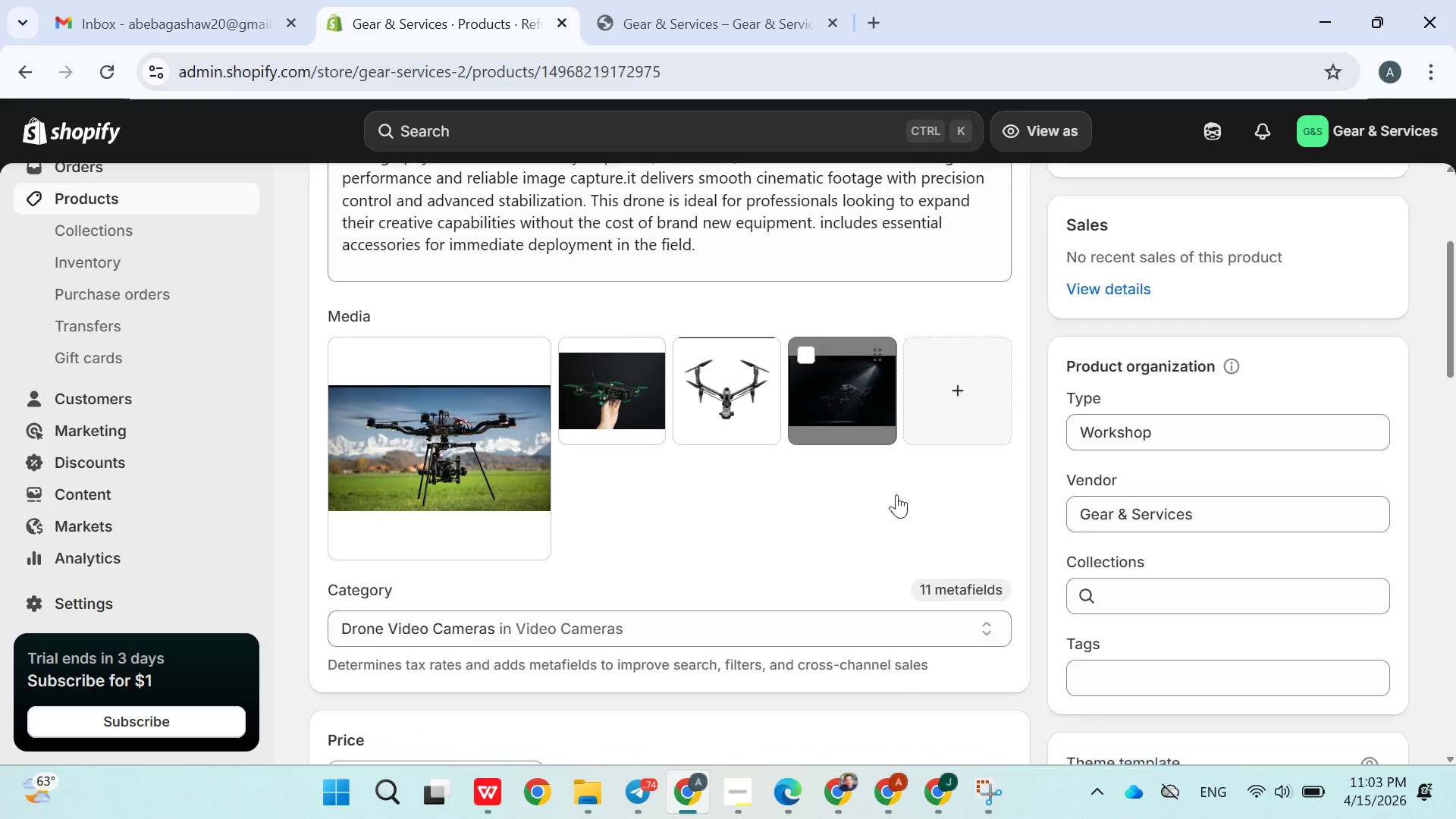 
wait(15.11)
 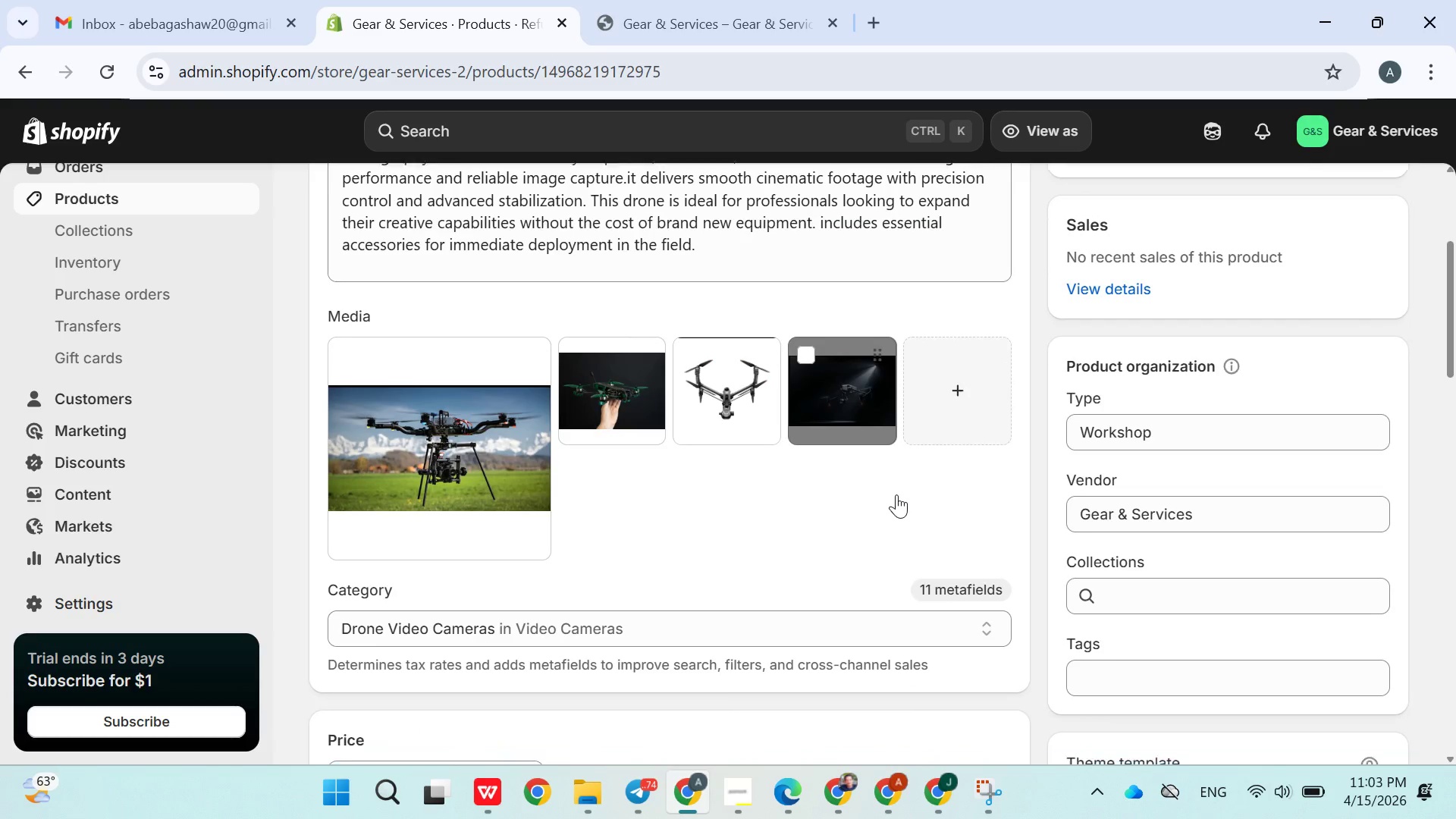 
left_click([872, 494])
 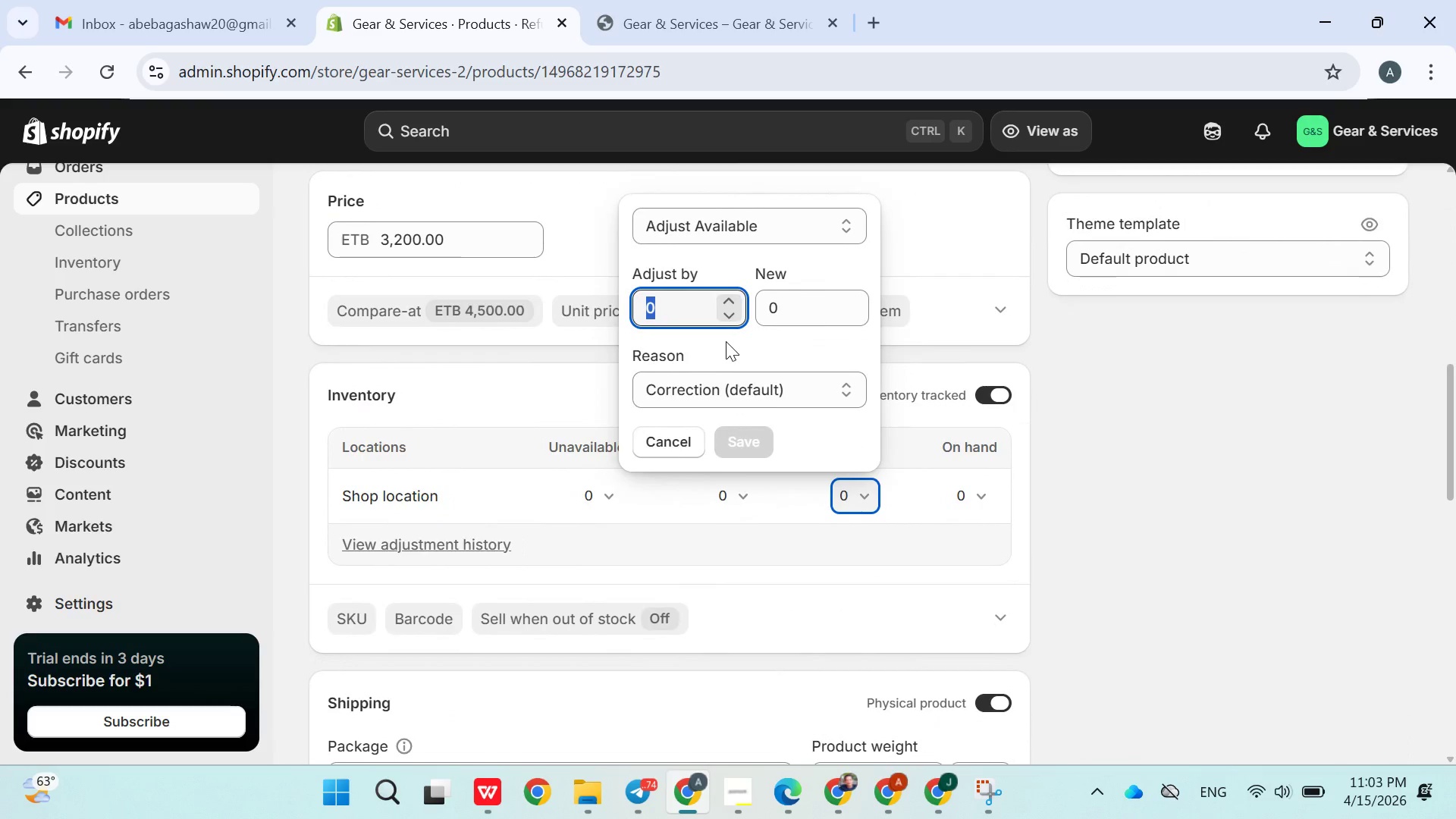 
type(200)
 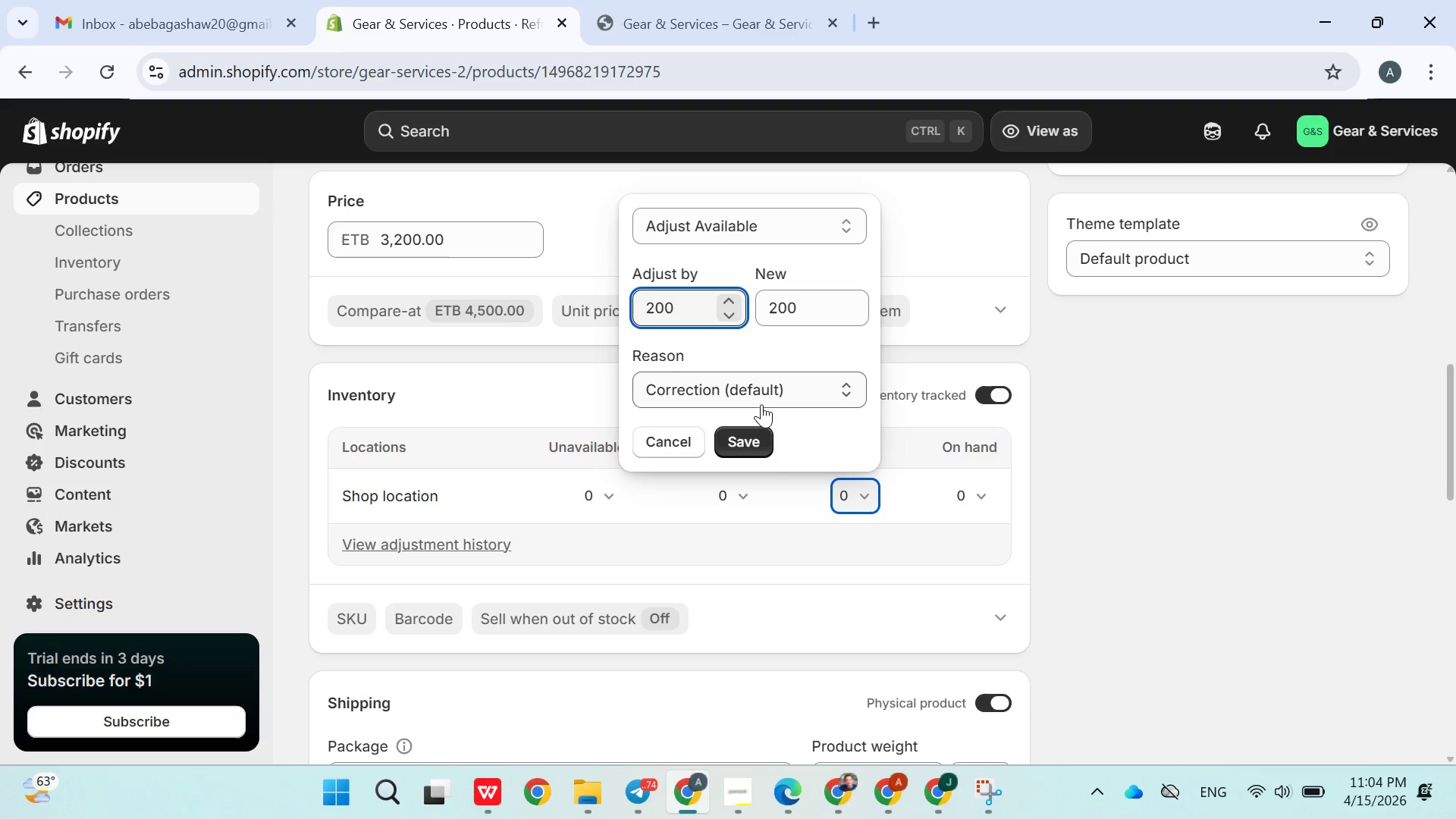 
left_click([767, 440])
 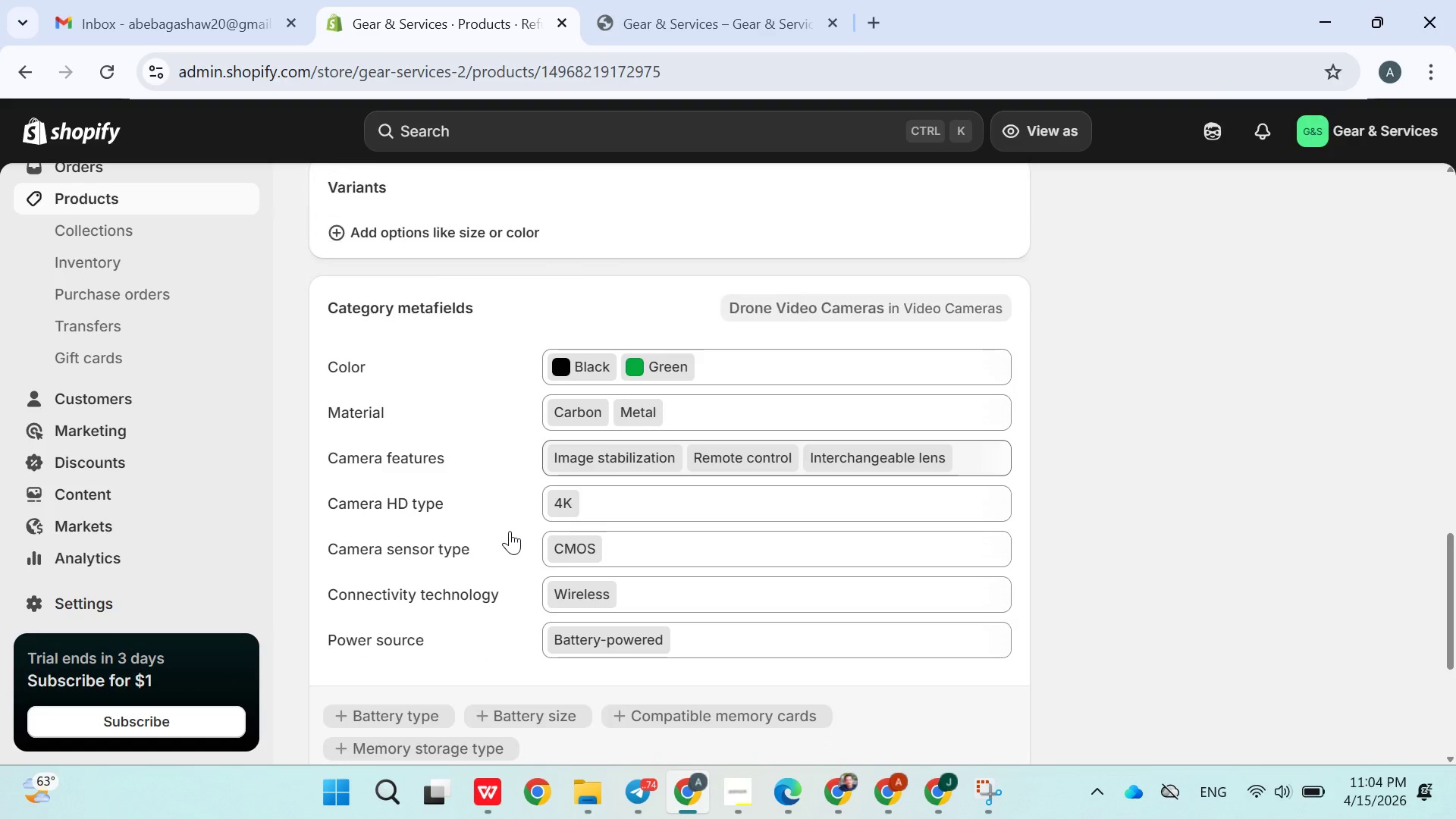 
wait(17.29)
 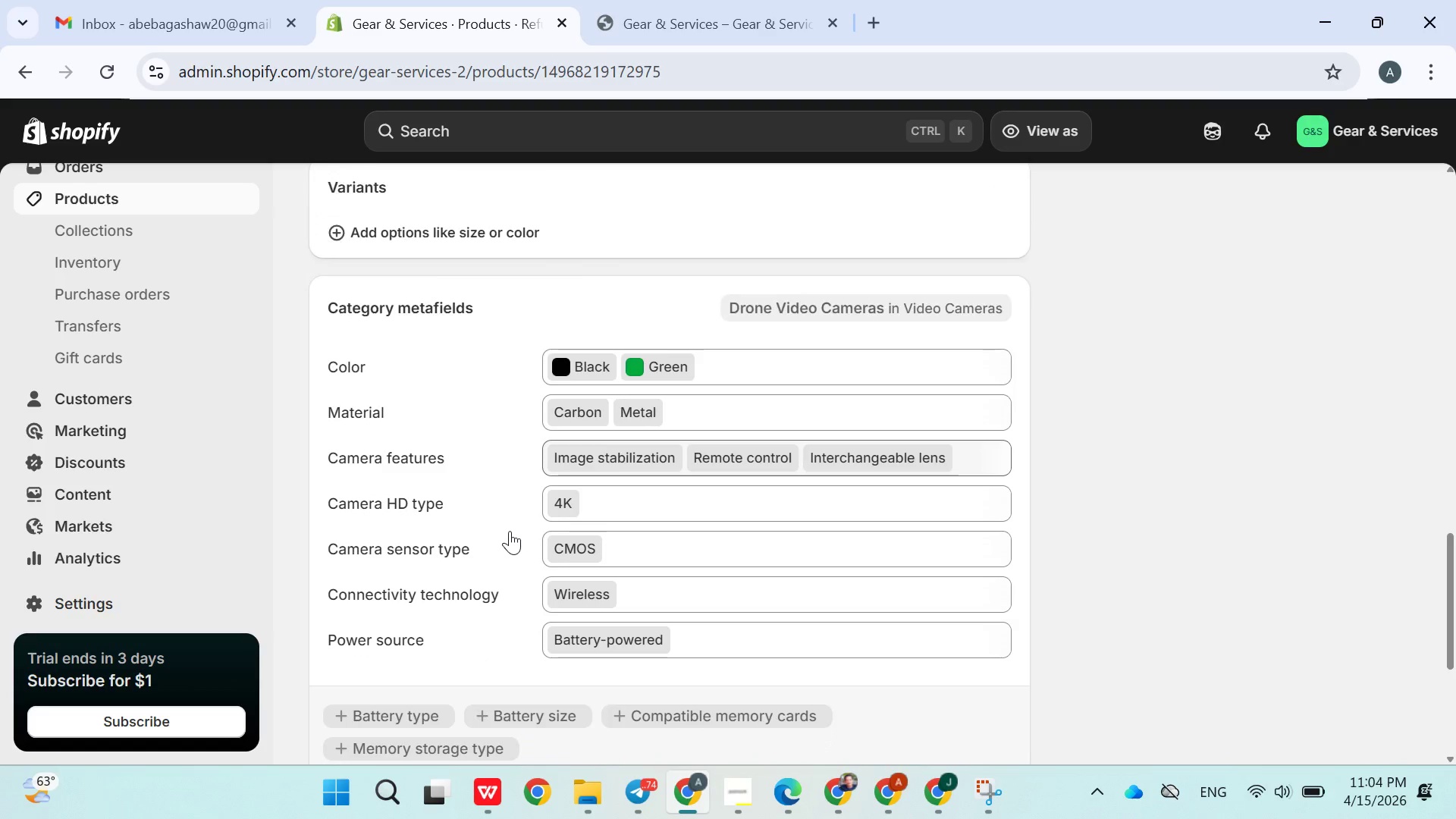 
mouse_move([667, 514])
 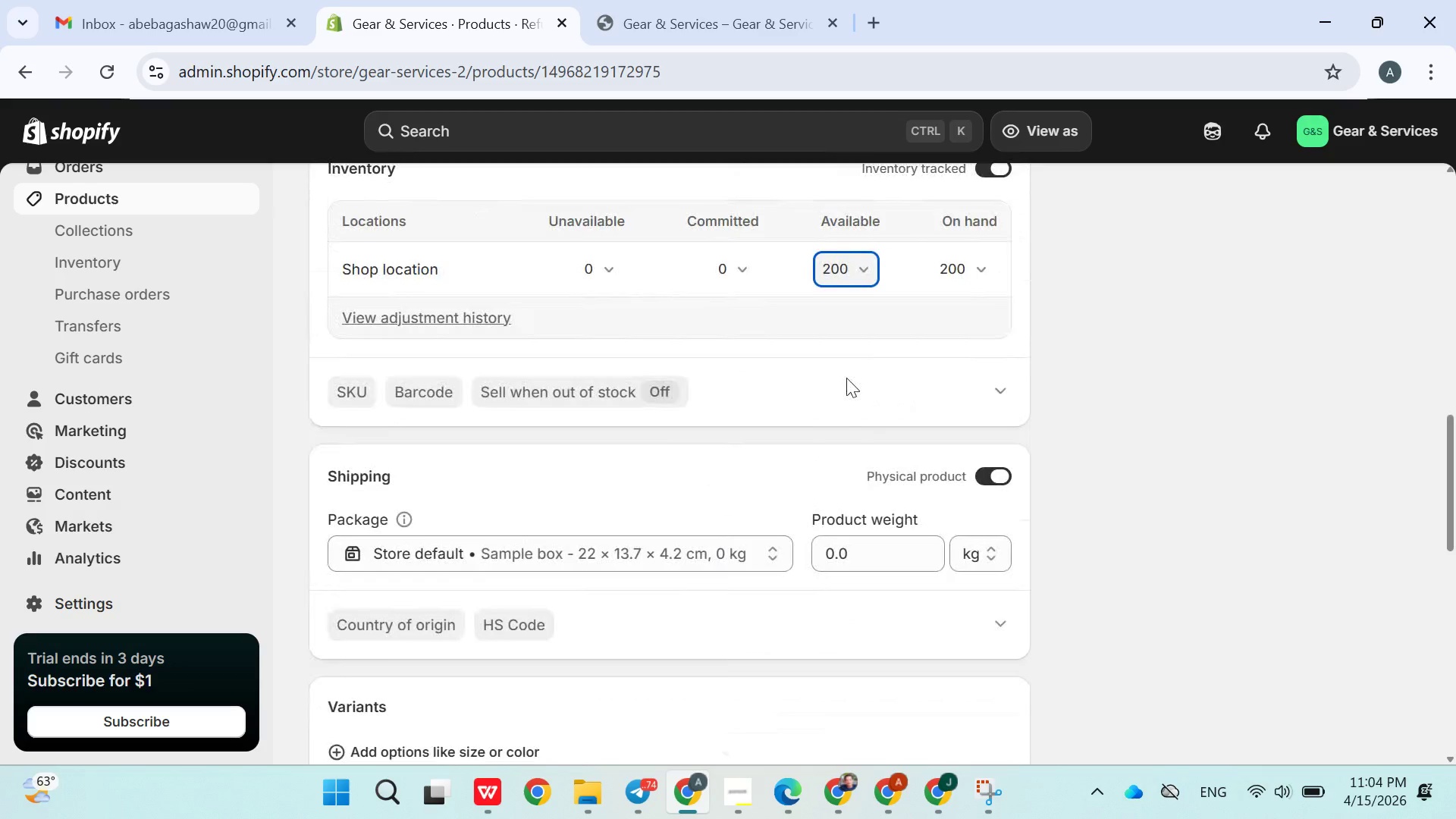 
wait(13.01)
 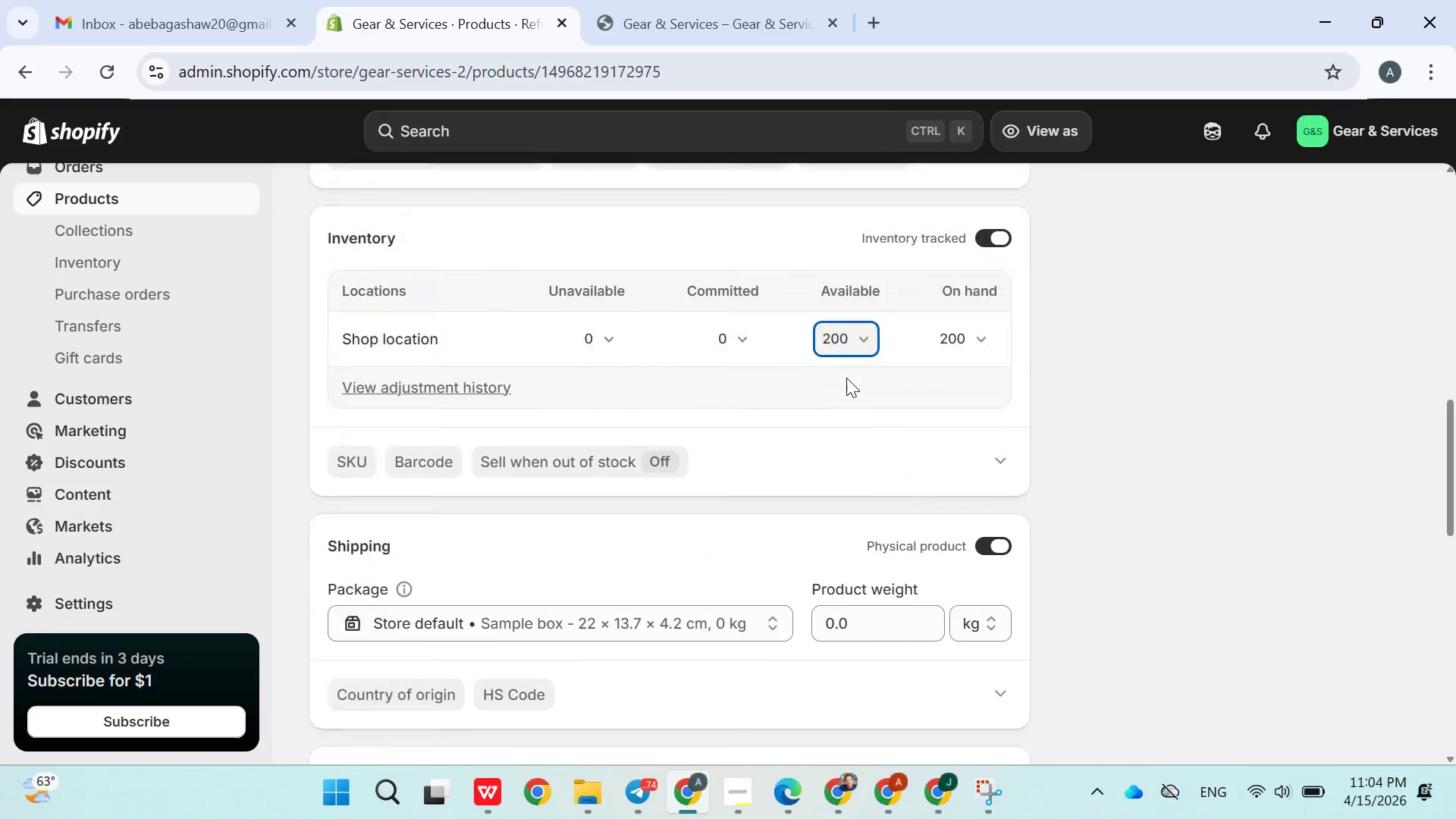 
key(Control+F)
 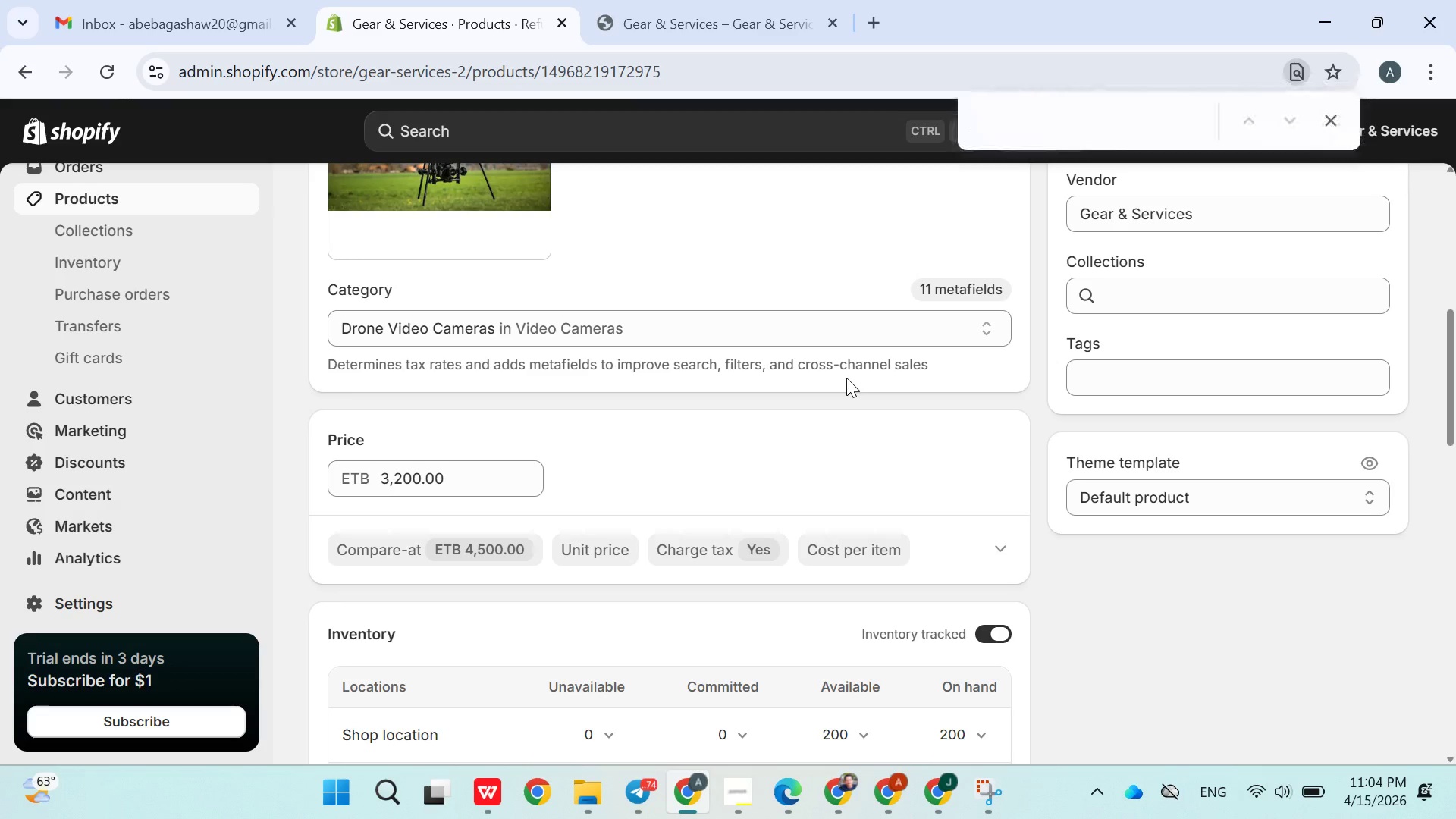 
type(featured)
 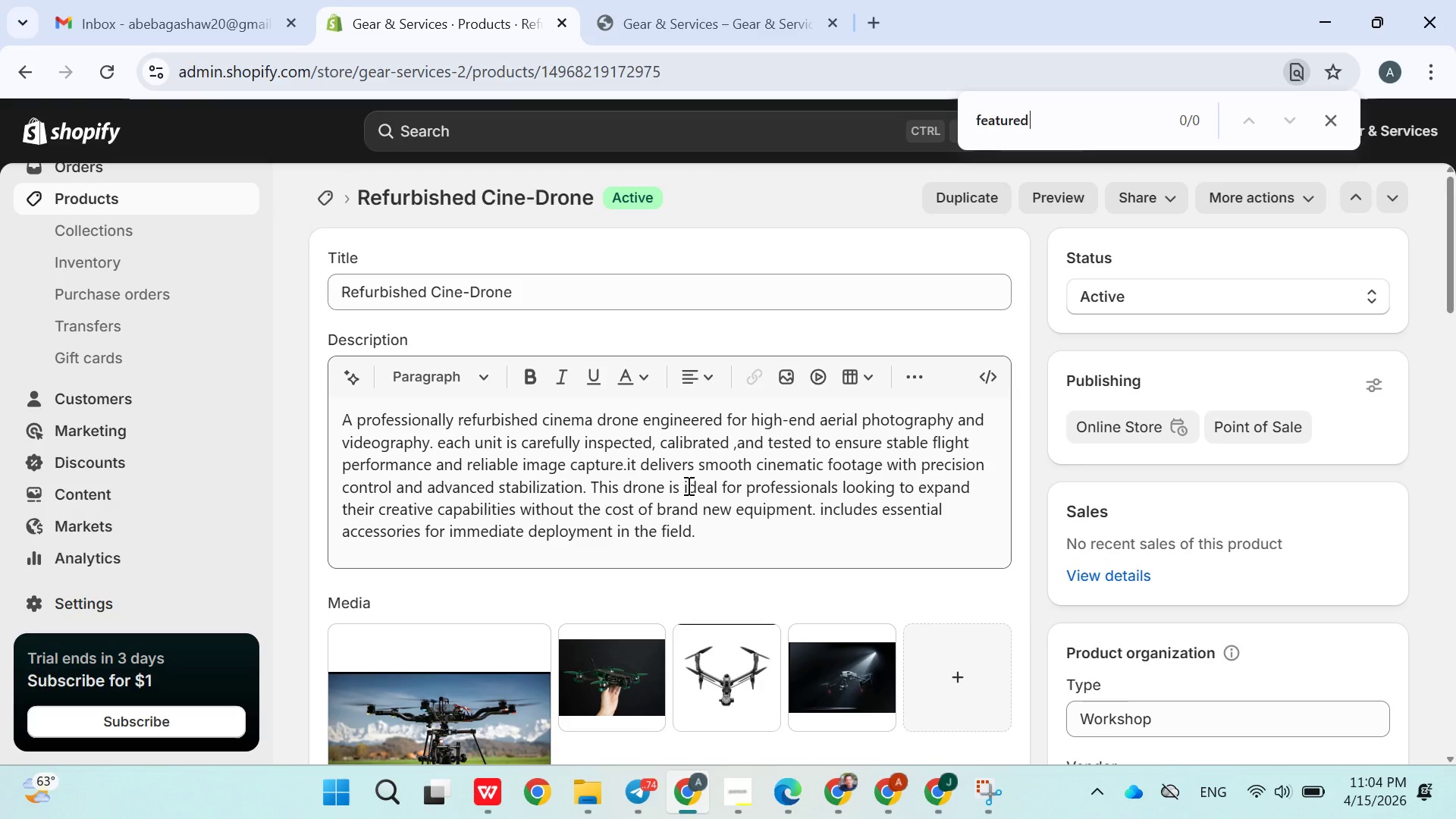 
wait(8.56)
 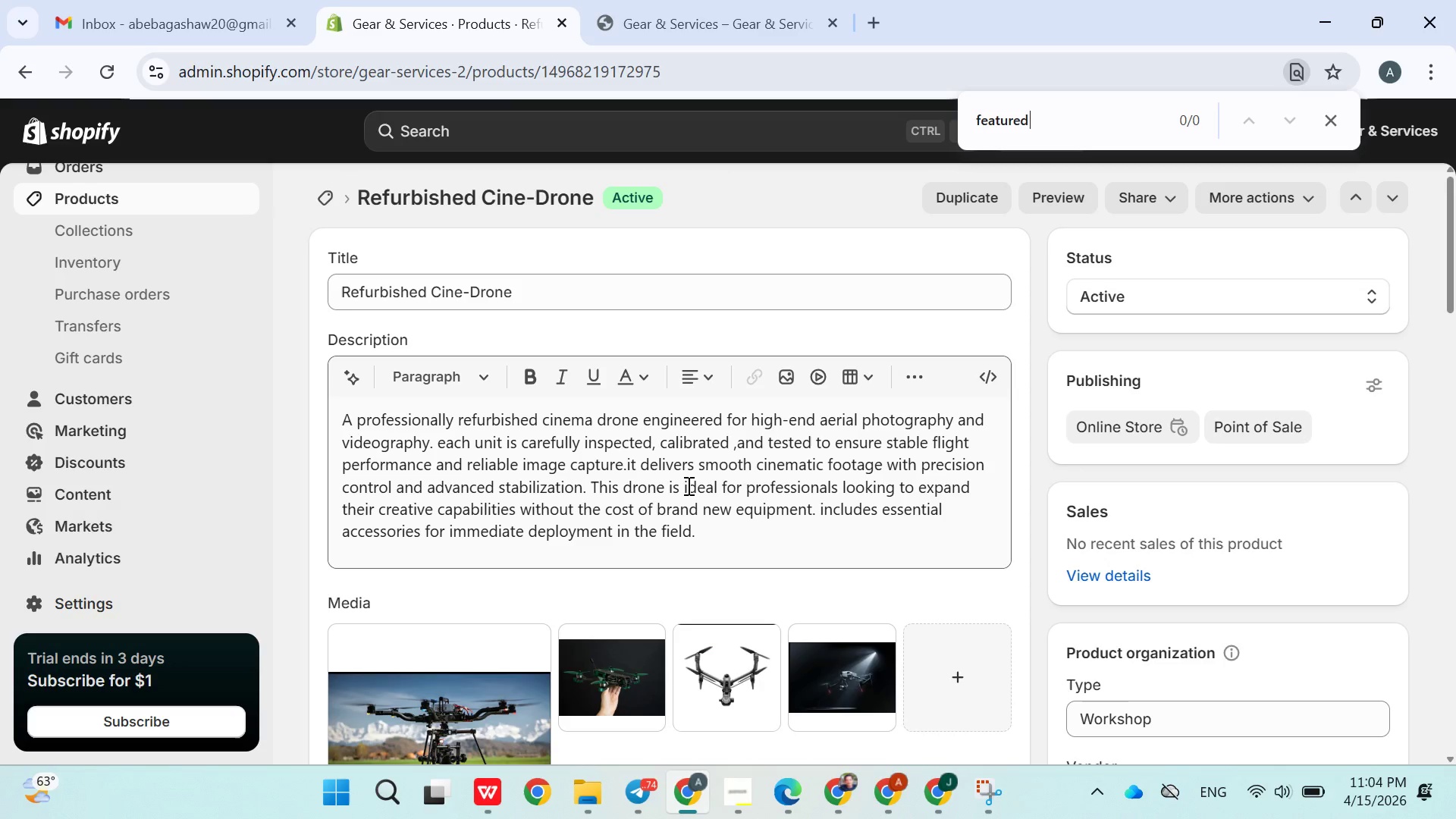 
left_click([1306, 199])
 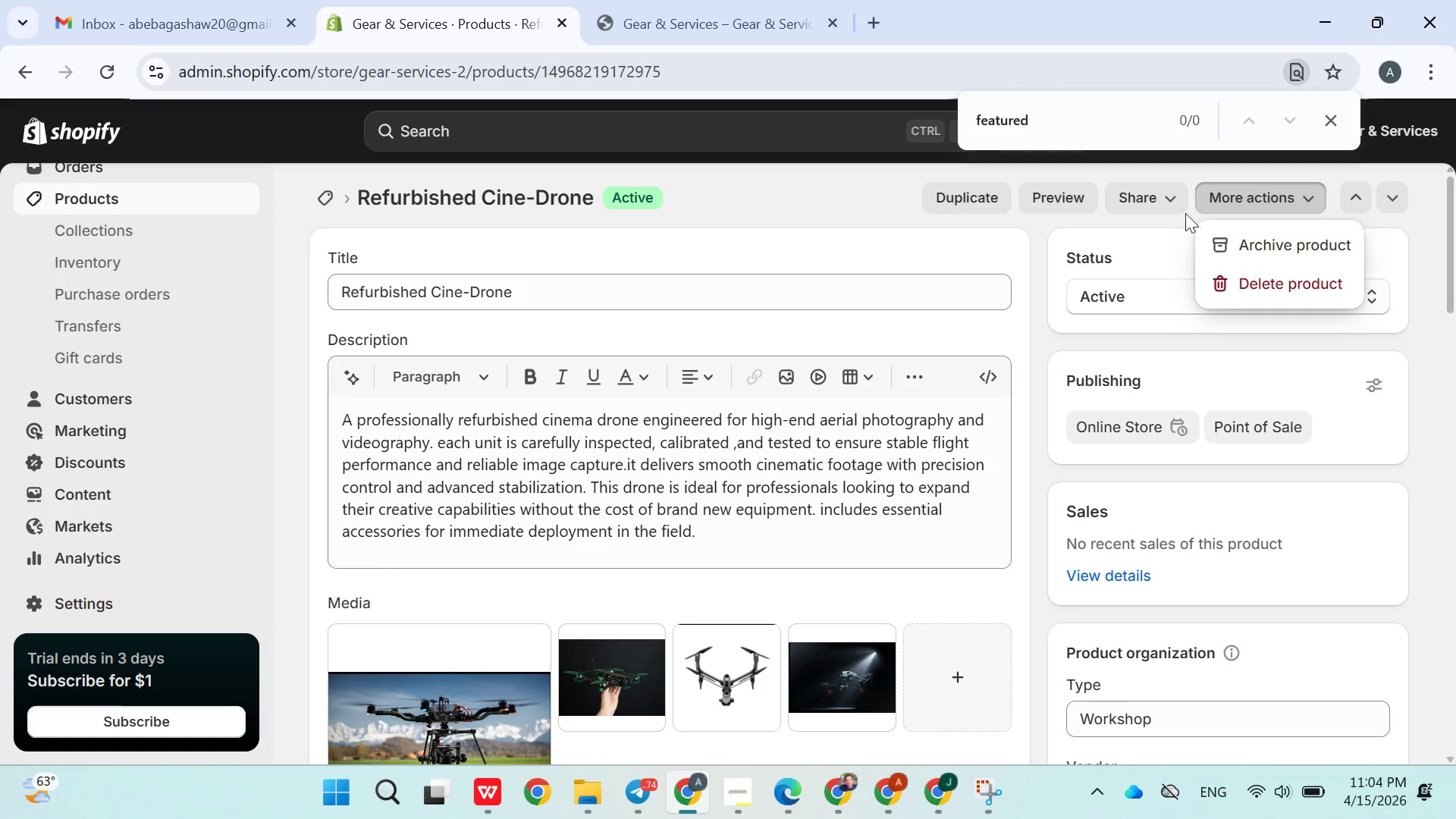 
left_click([1166, 199])
 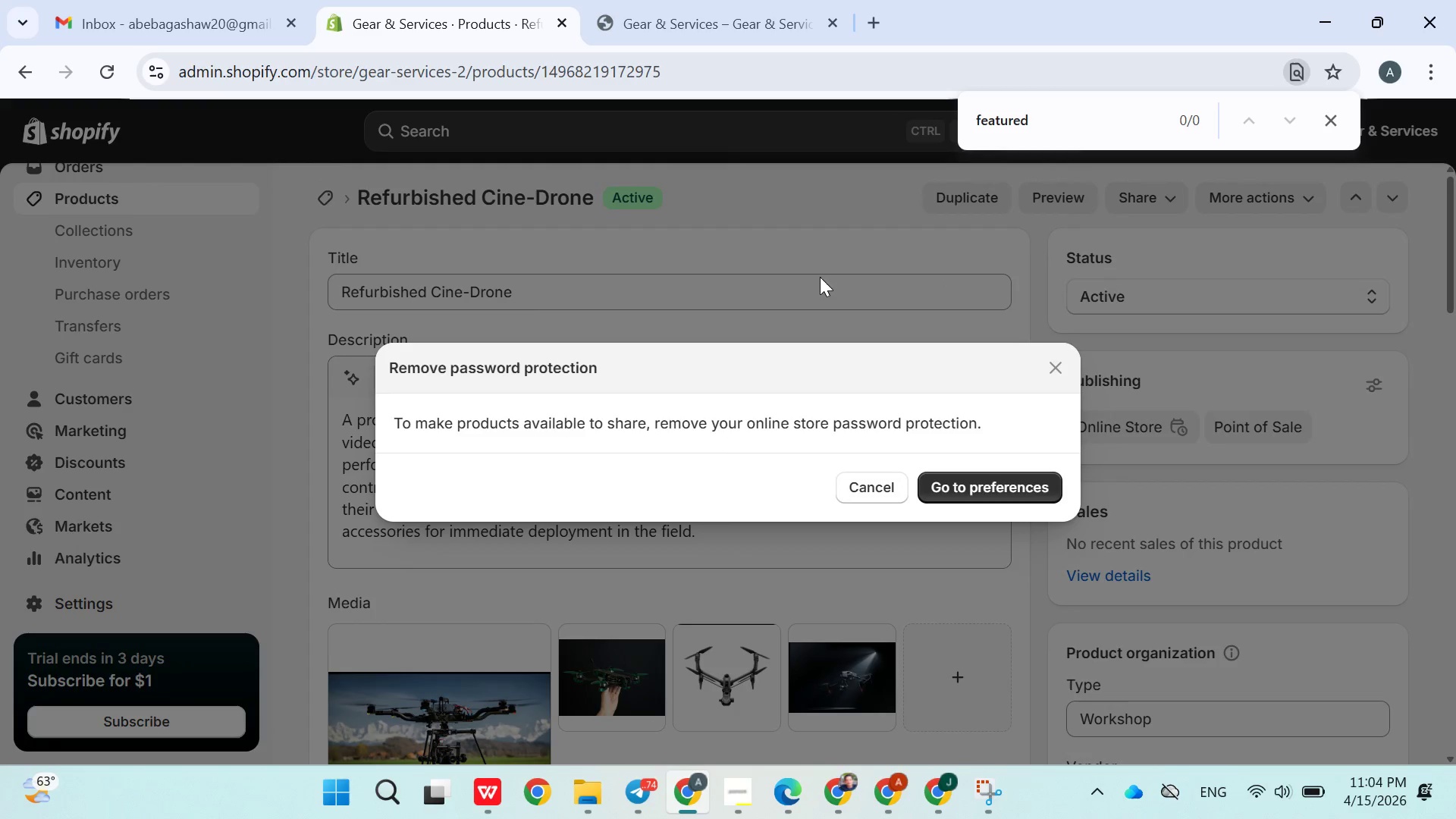 
left_click([802, 209])
 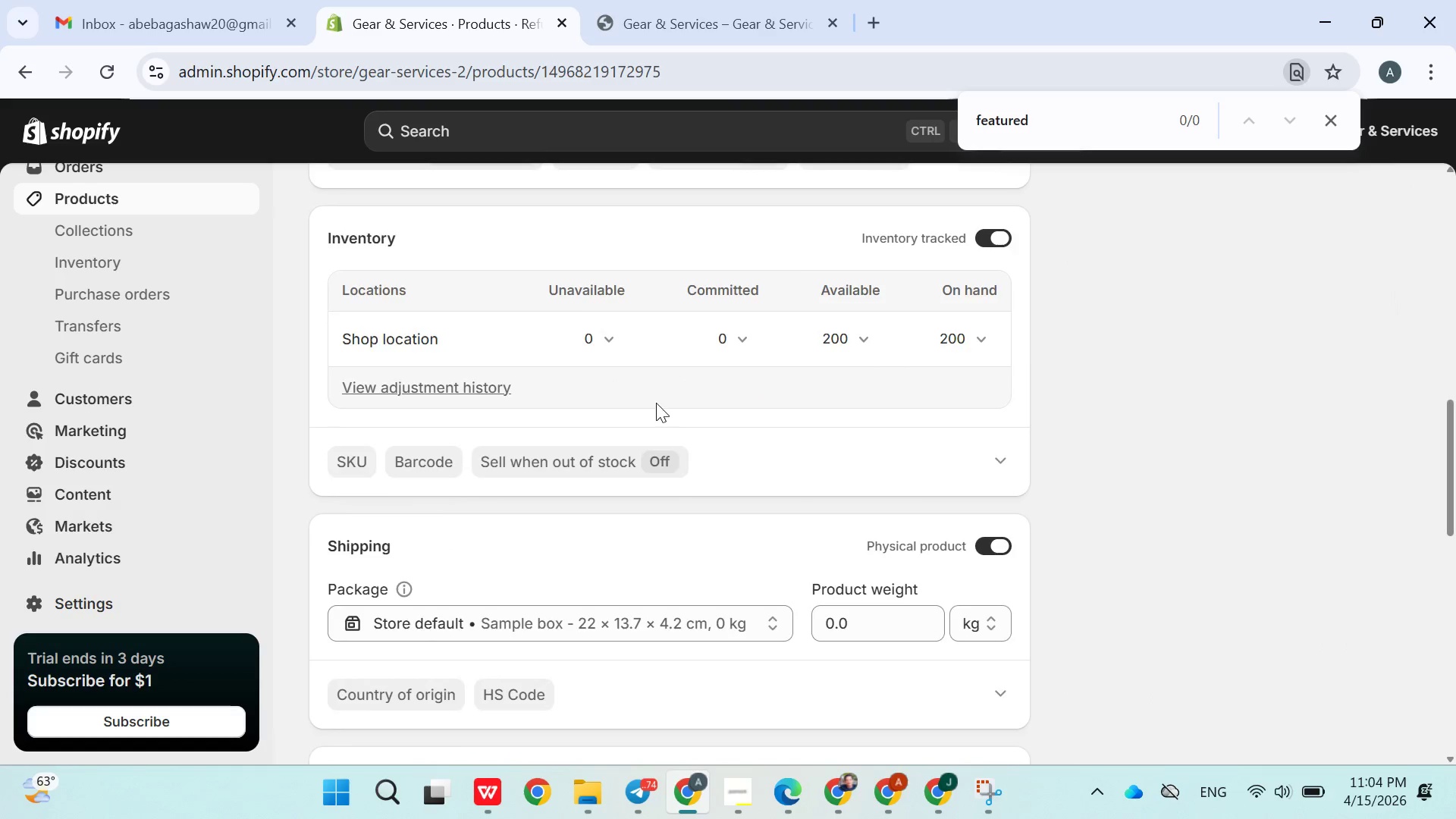 
wait(11.39)
 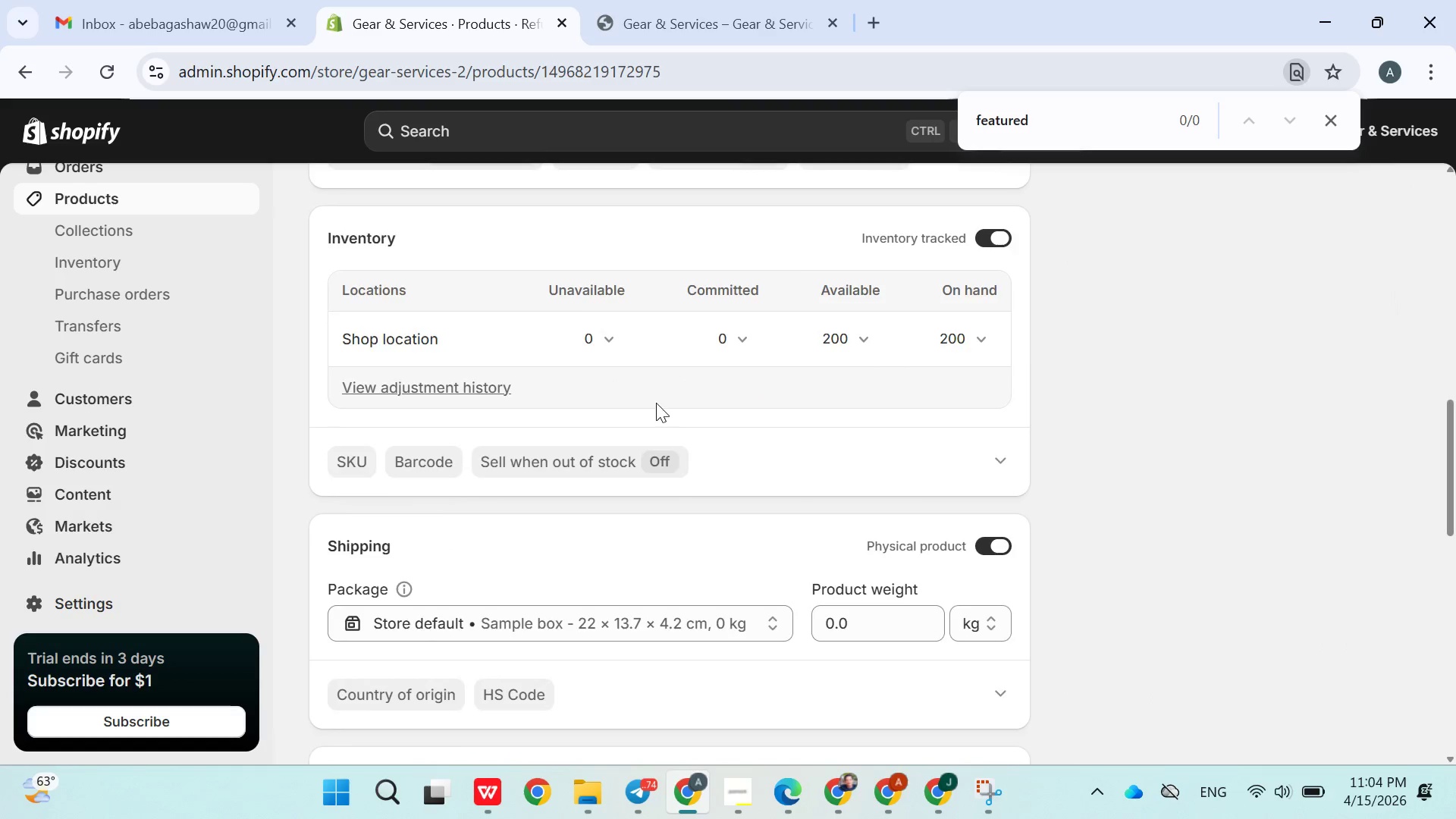 
left_click([701, 27])
 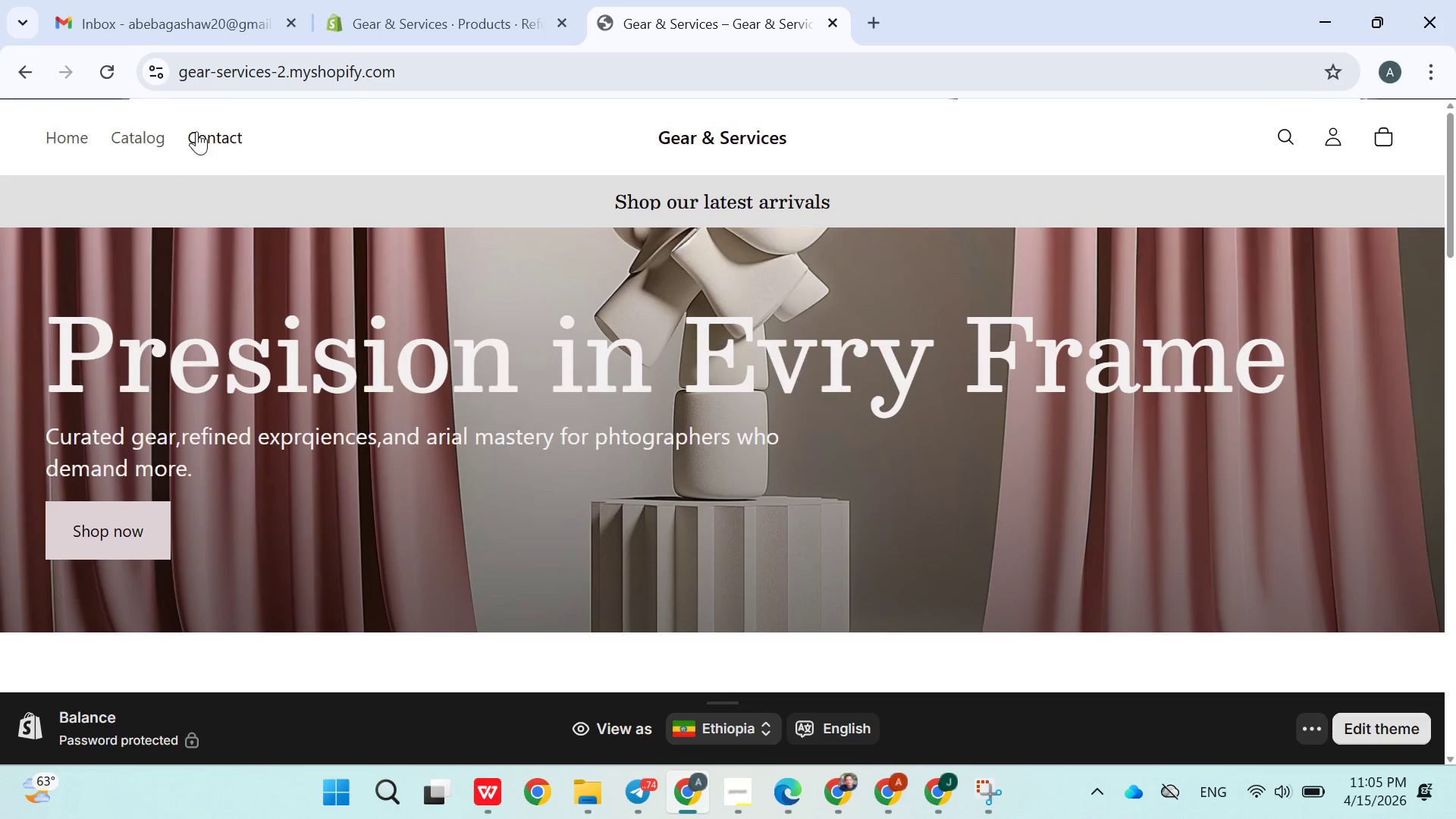 
left_click([150, 135])
 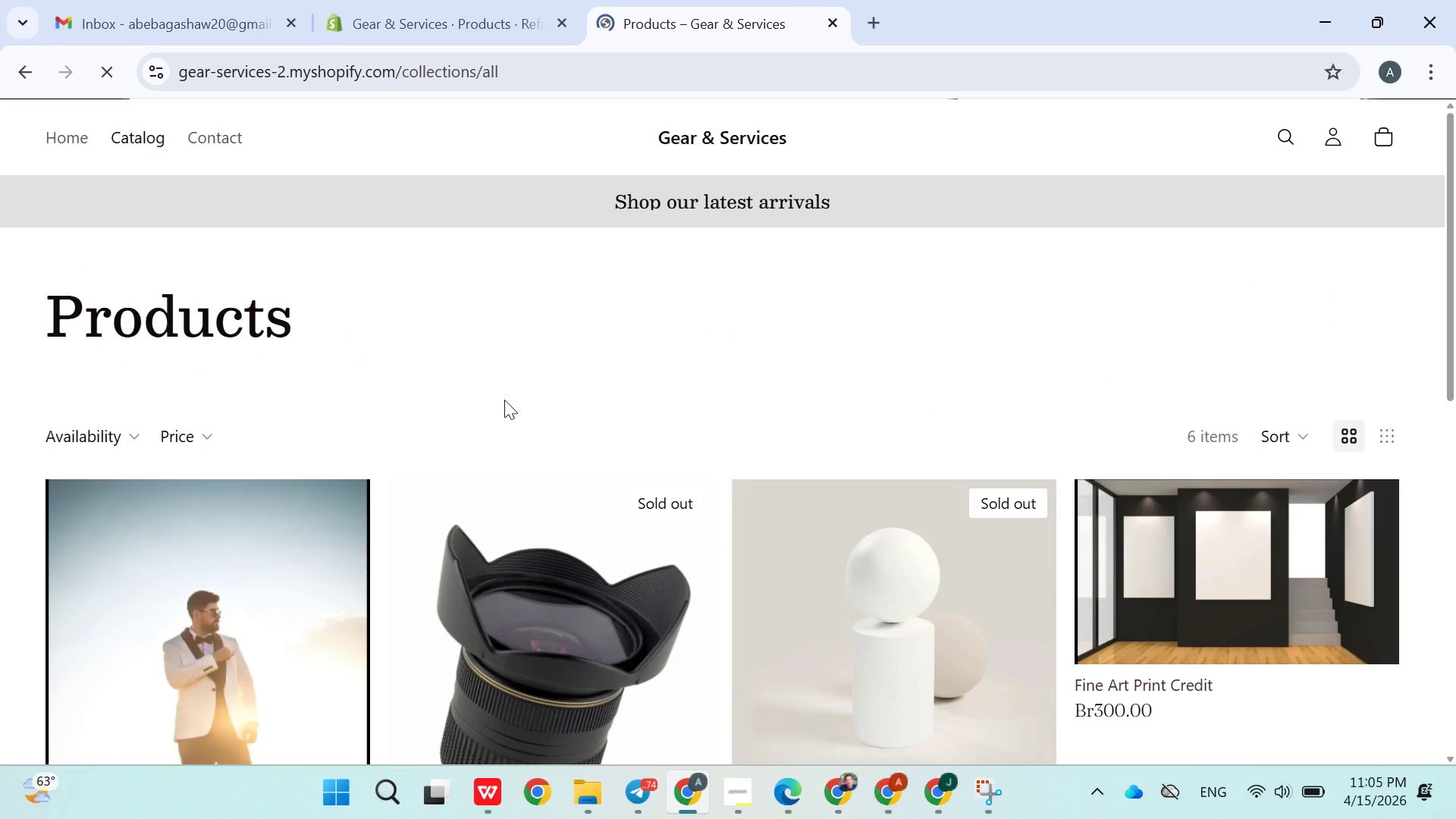 
wait(8.56)
 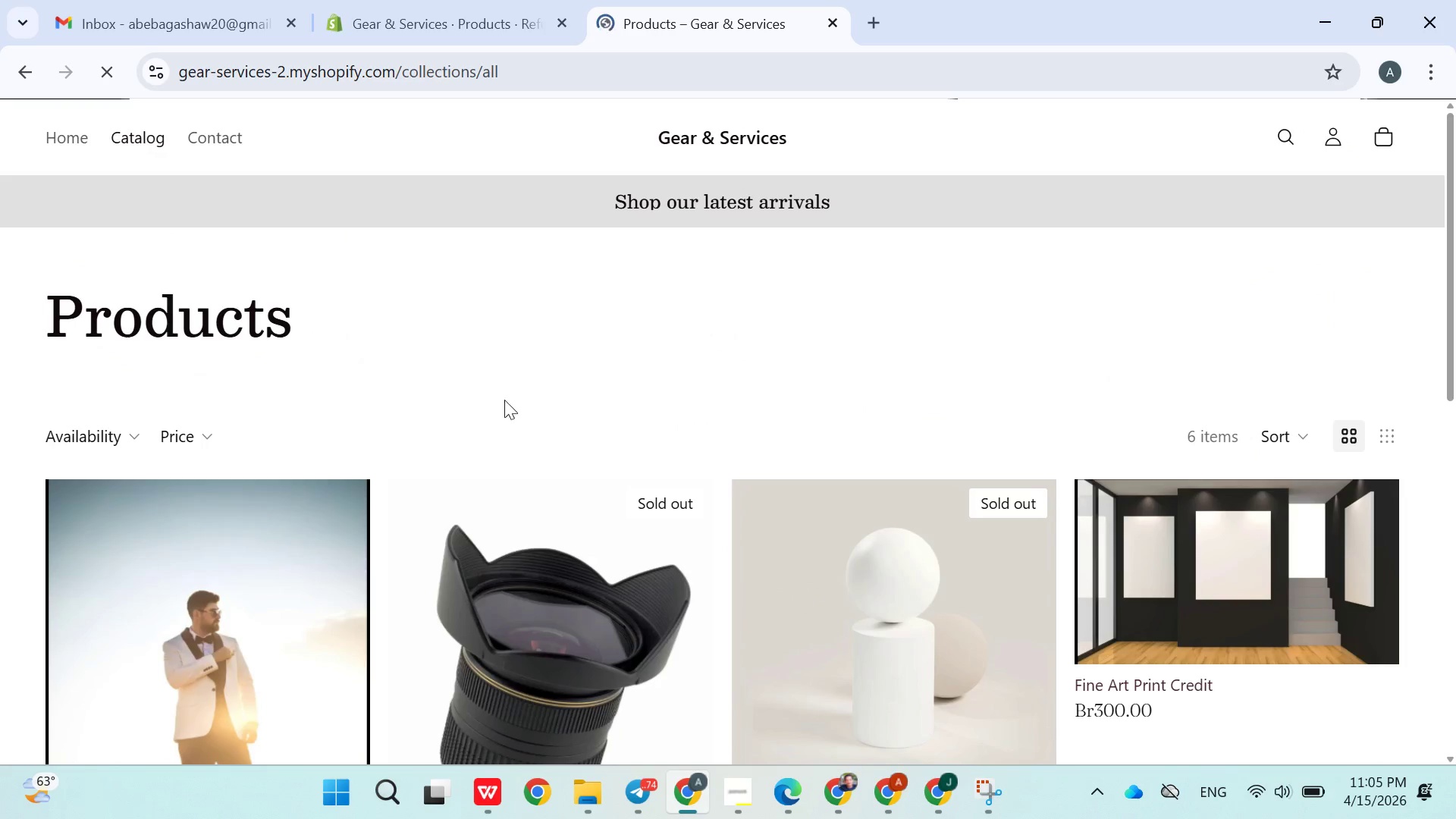 
left_click([1244, 413])
 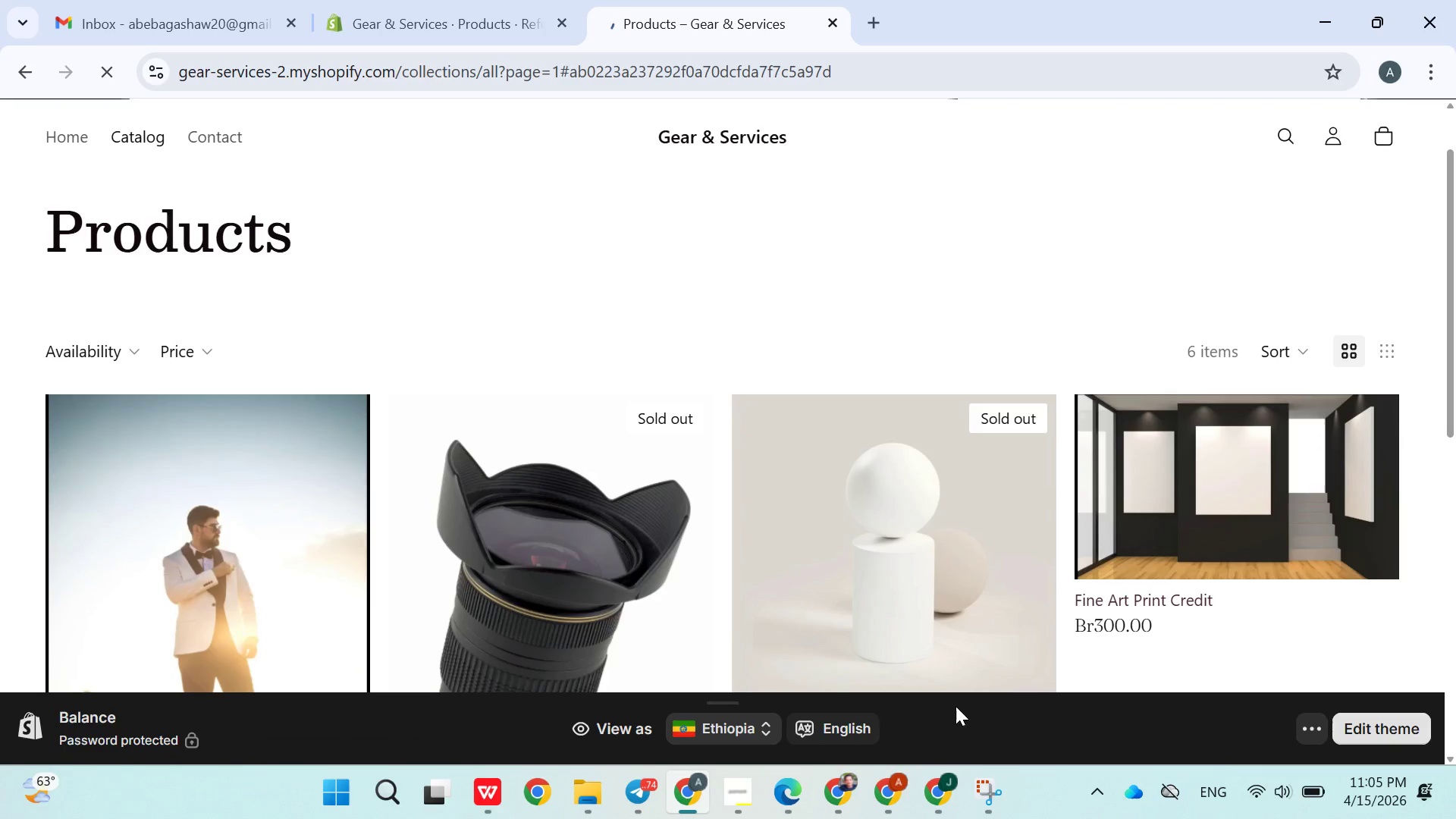 
left_click([749, 791])